 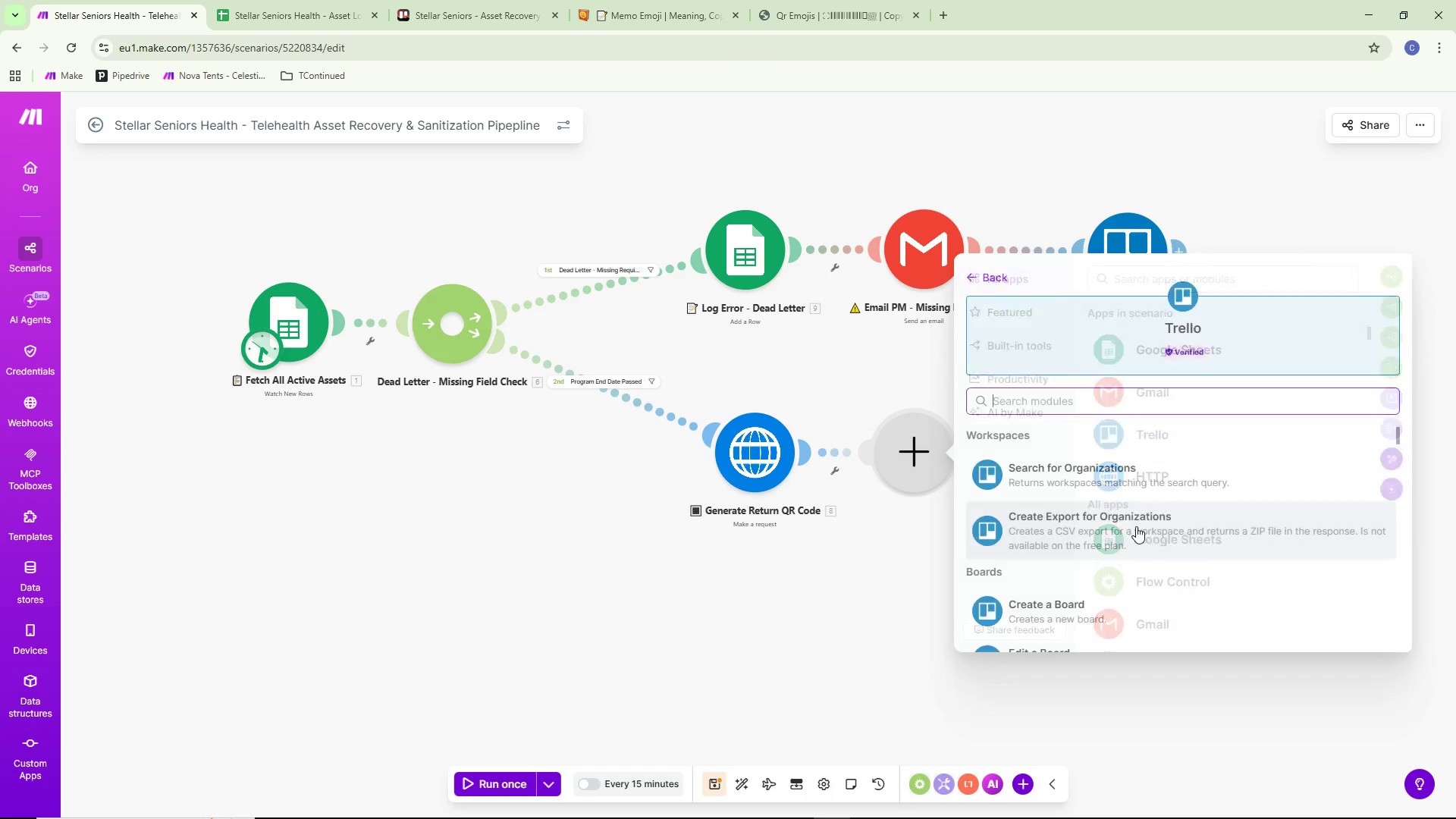 
scroll: coordinate [1128, 583], scroll_direction: down, amount: 11.0
 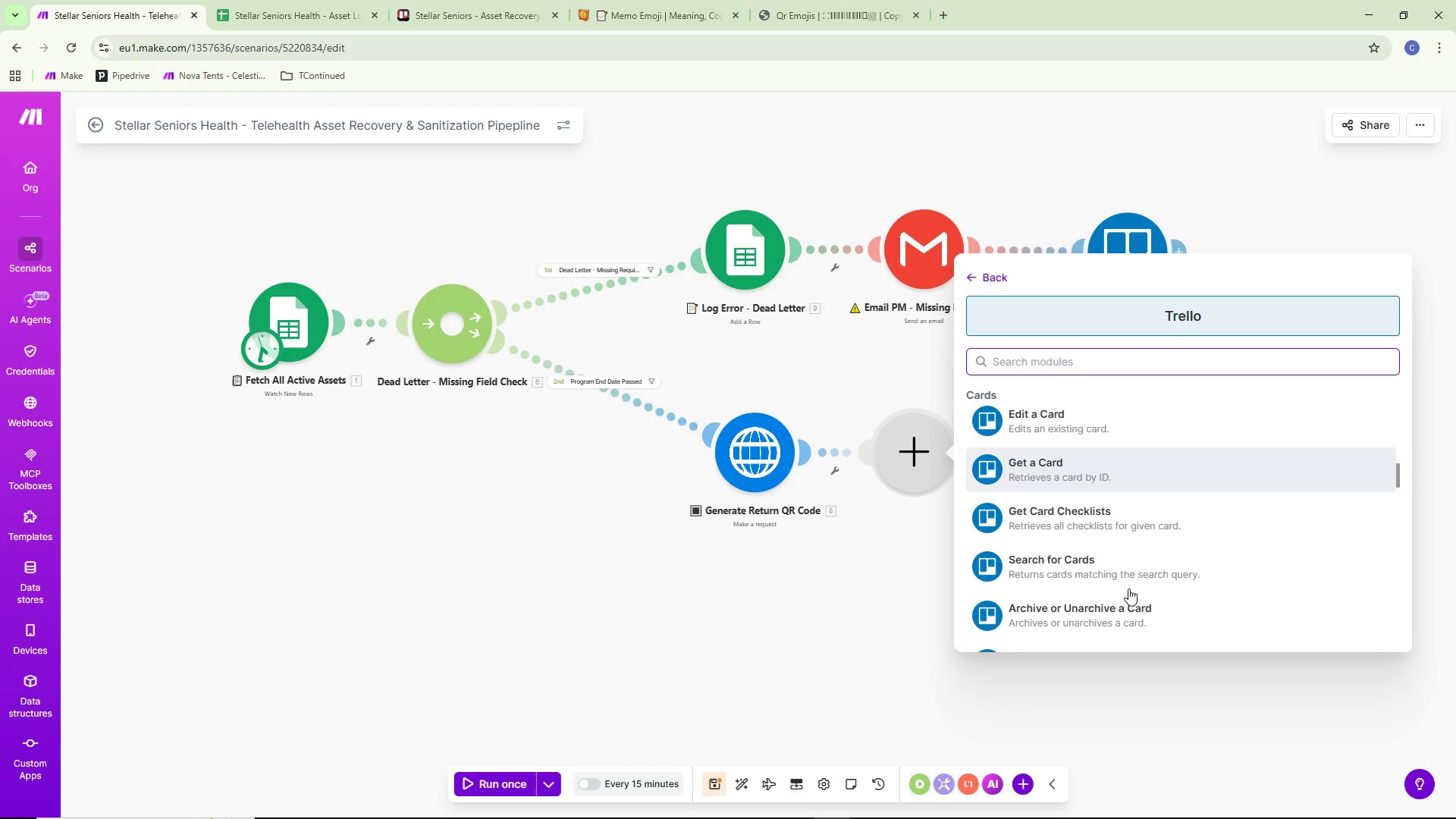 
scroll: coordinate [1125, 590], scroll_direction: up, amount: 25.0
 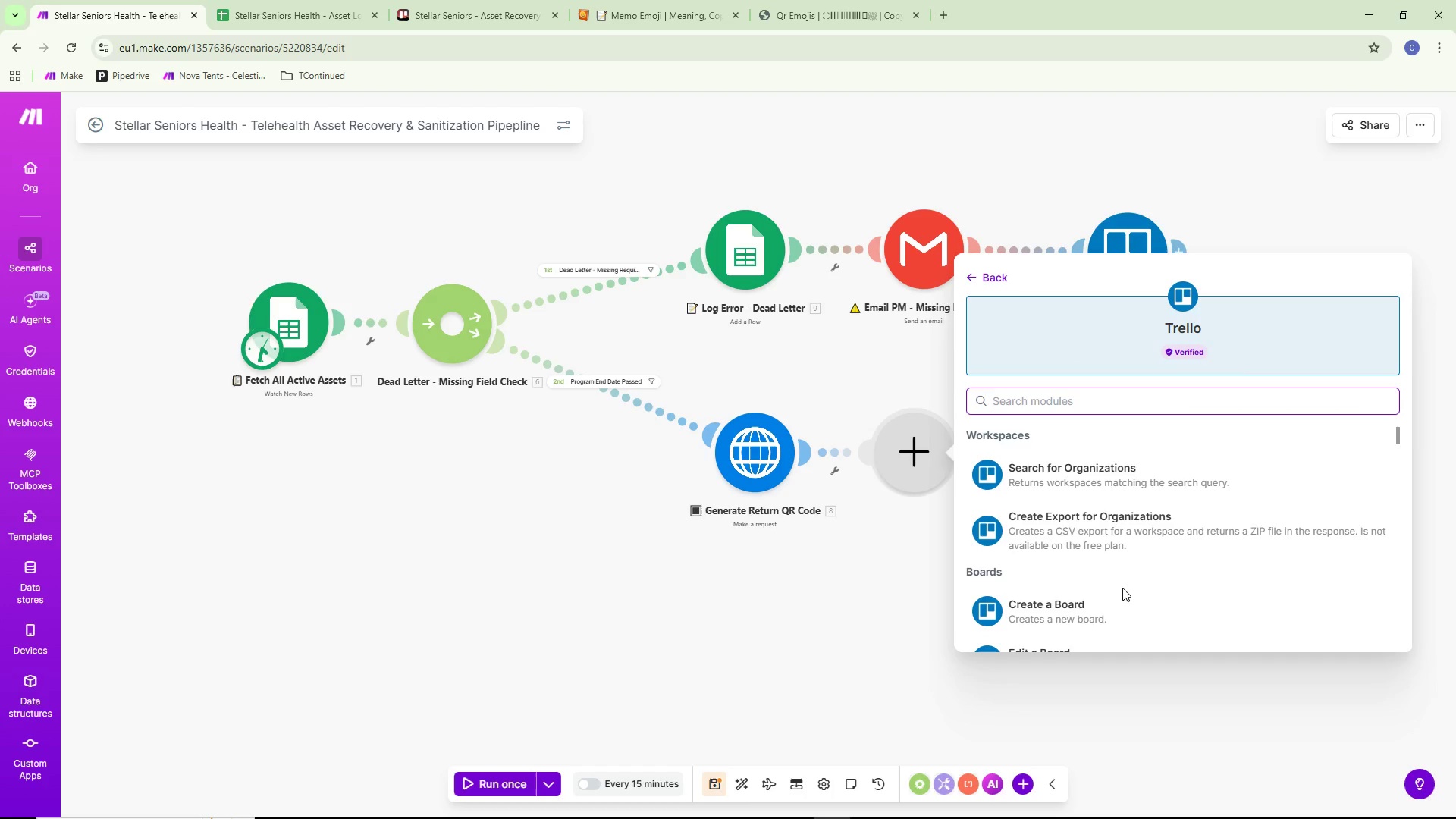 
wait(9.64)
 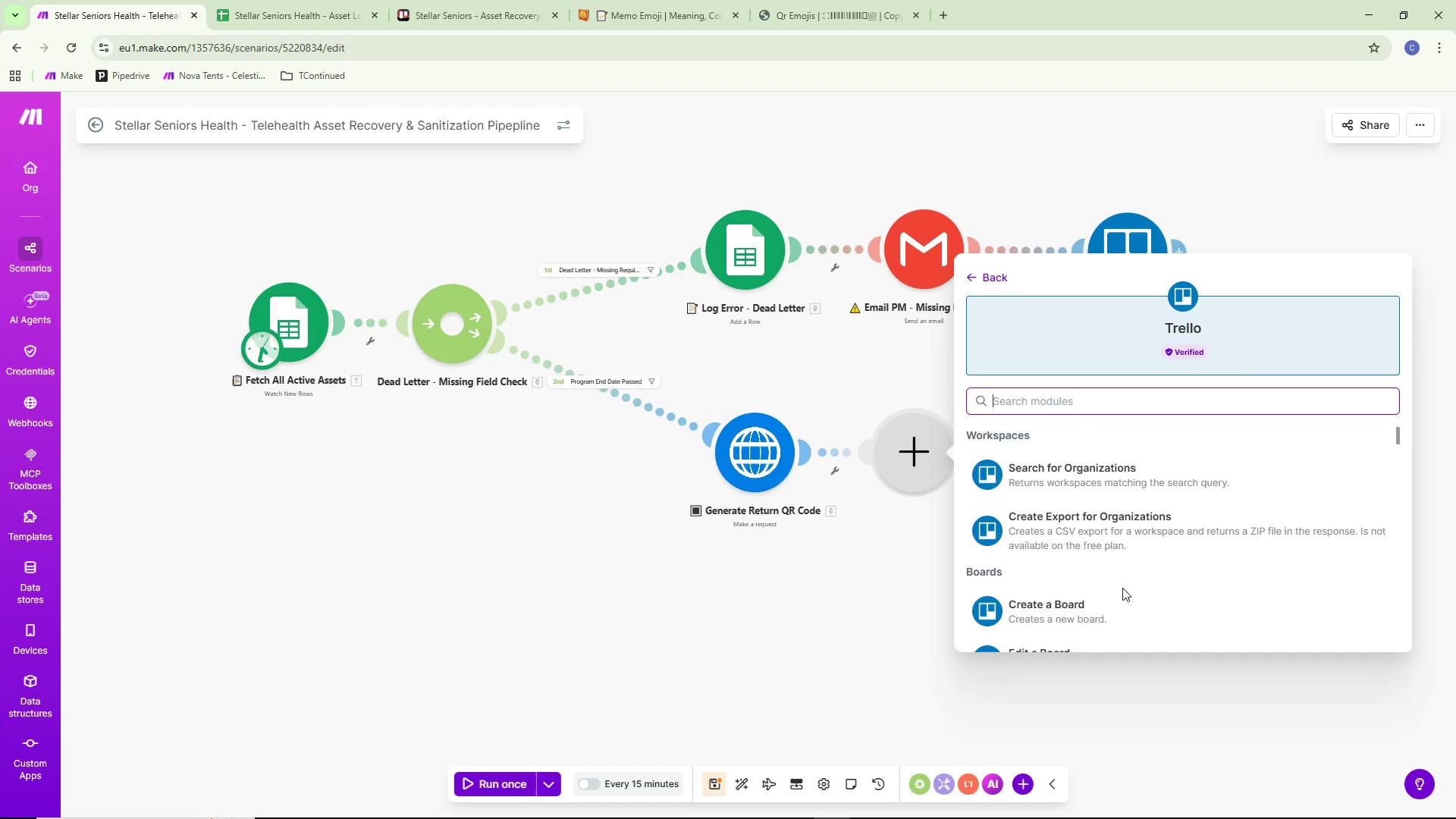 
scroll: coordinate [1155, 573], scroll_direction: down, amount: 3.0
 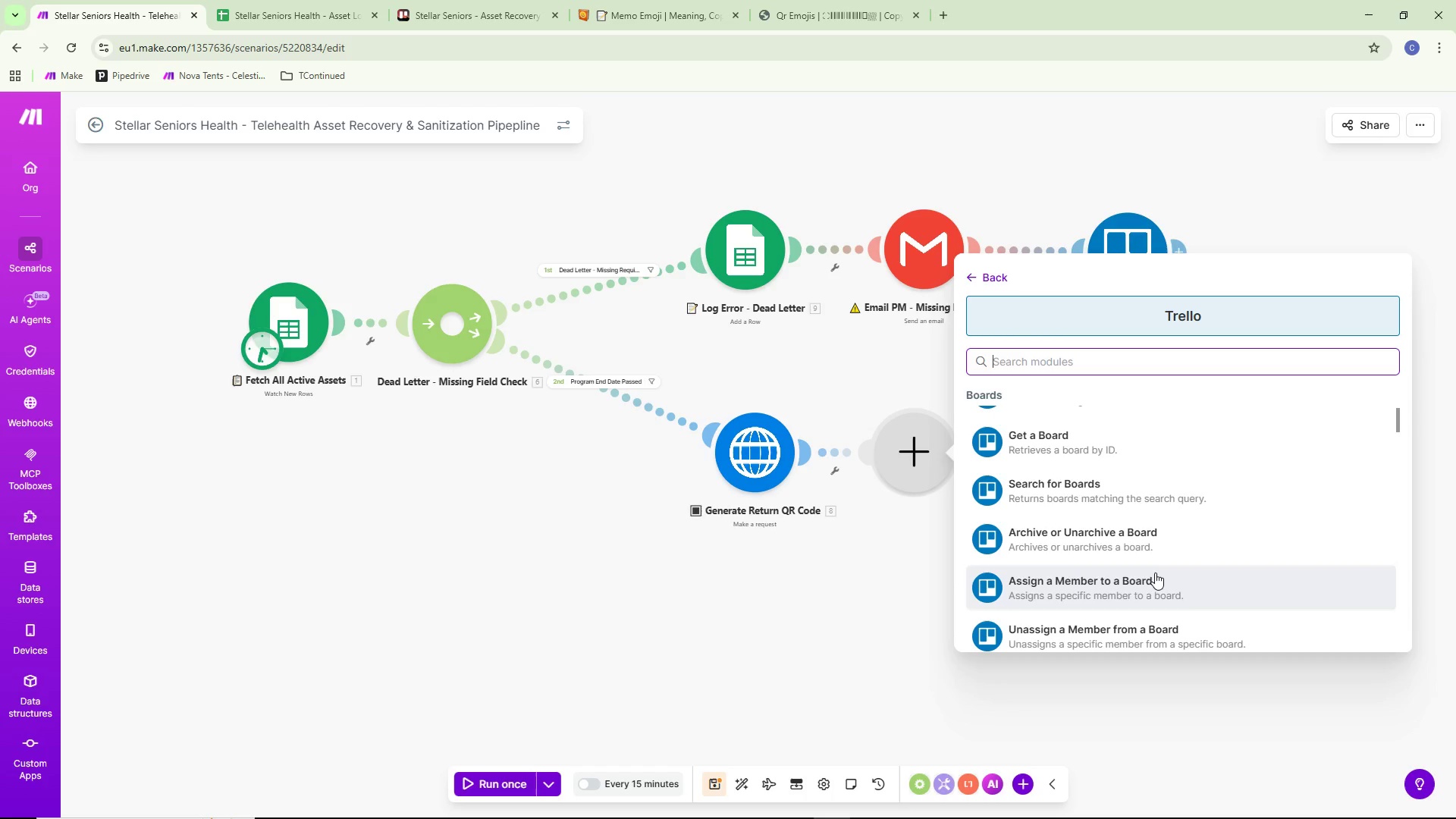 
wait(6.43)
 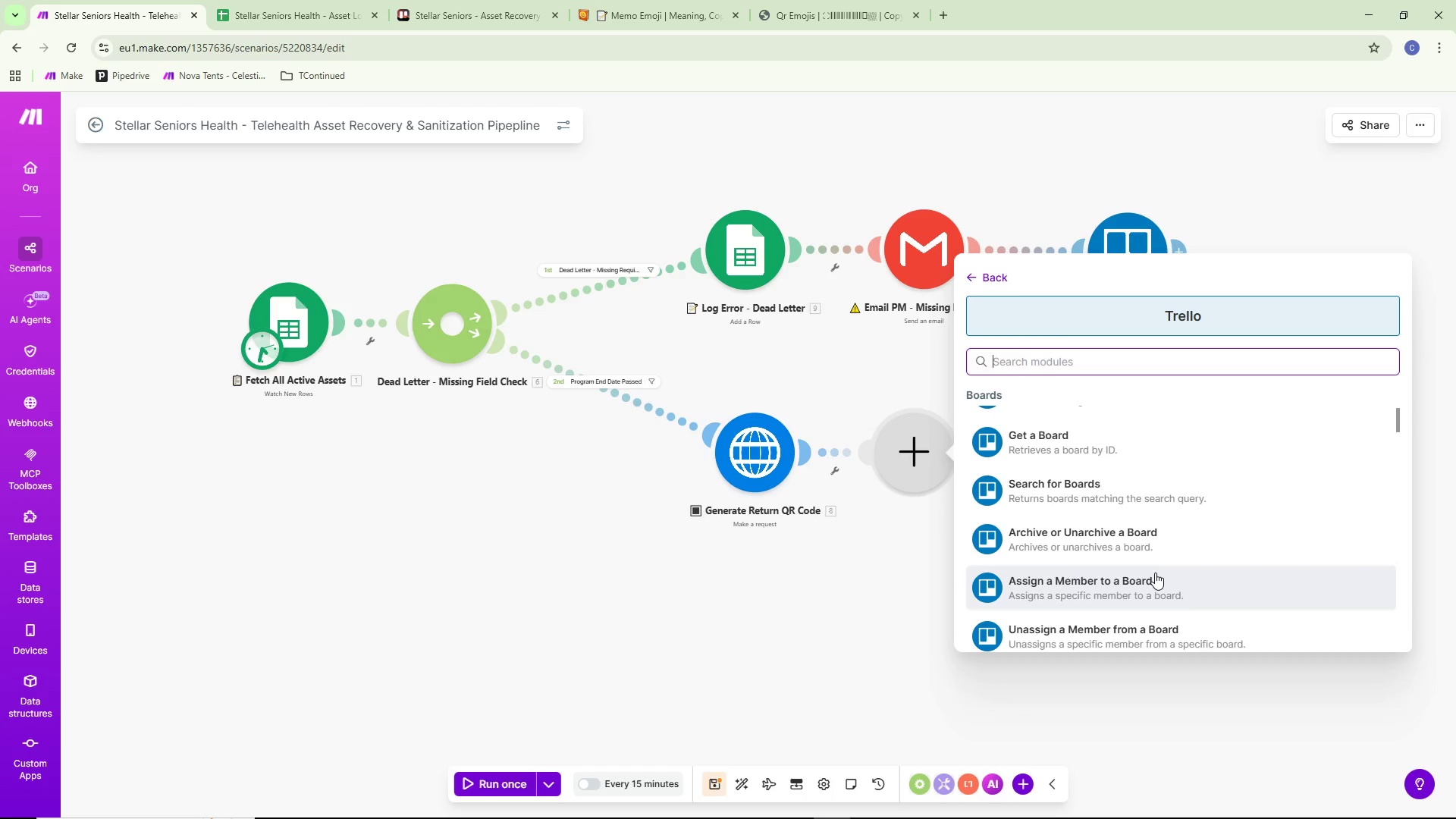 
scroll: coordinate [1162, 564], scroll_direction: up, amount: 4.0
 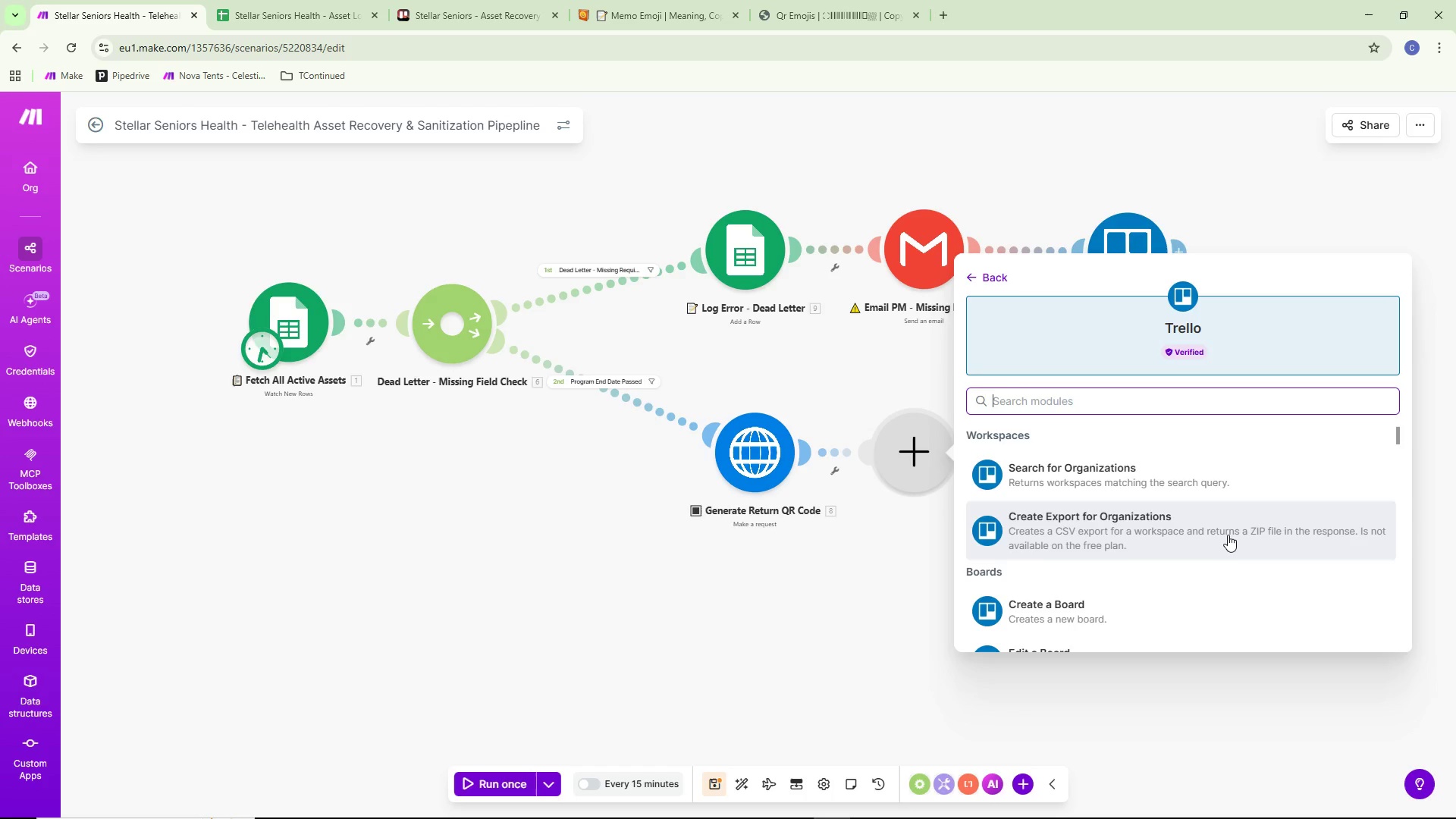 
wait(6.99)
 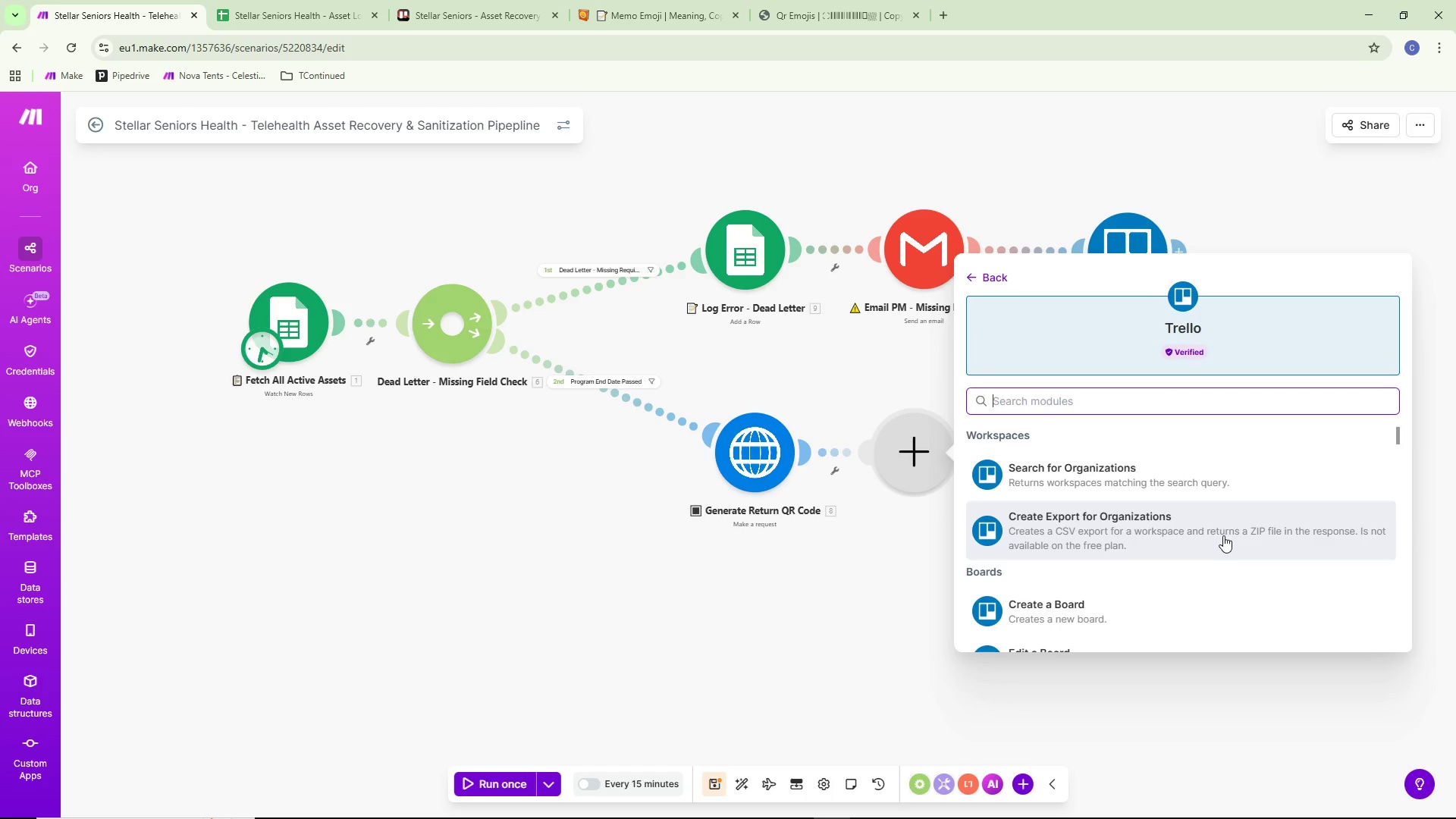 
scroll: coordinate [1233, 537], scroll_direction: up, amount: 5.0
 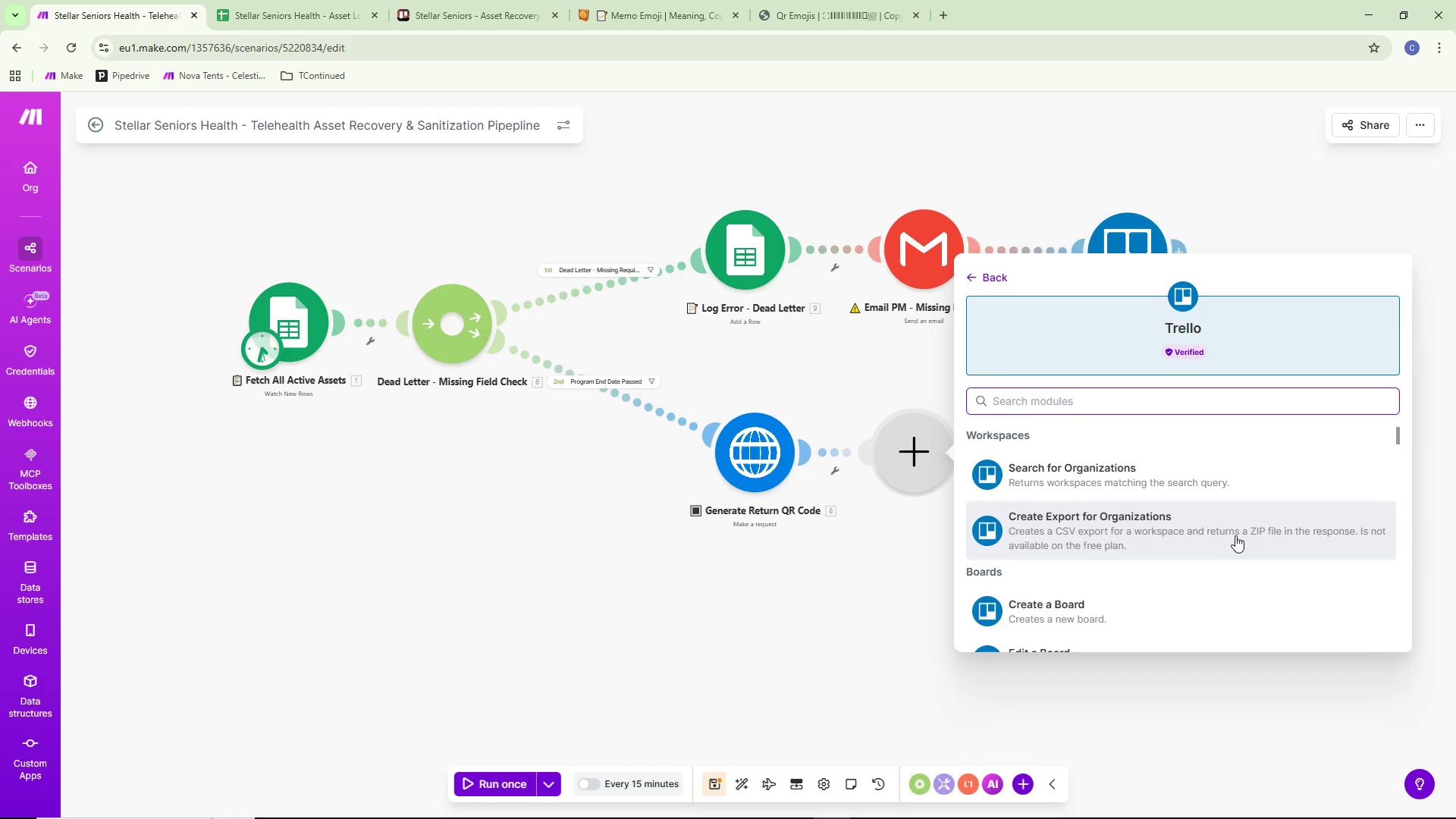 
scroll: coordinate [1237, 547], scroll_direction: down, amount: 5.0
 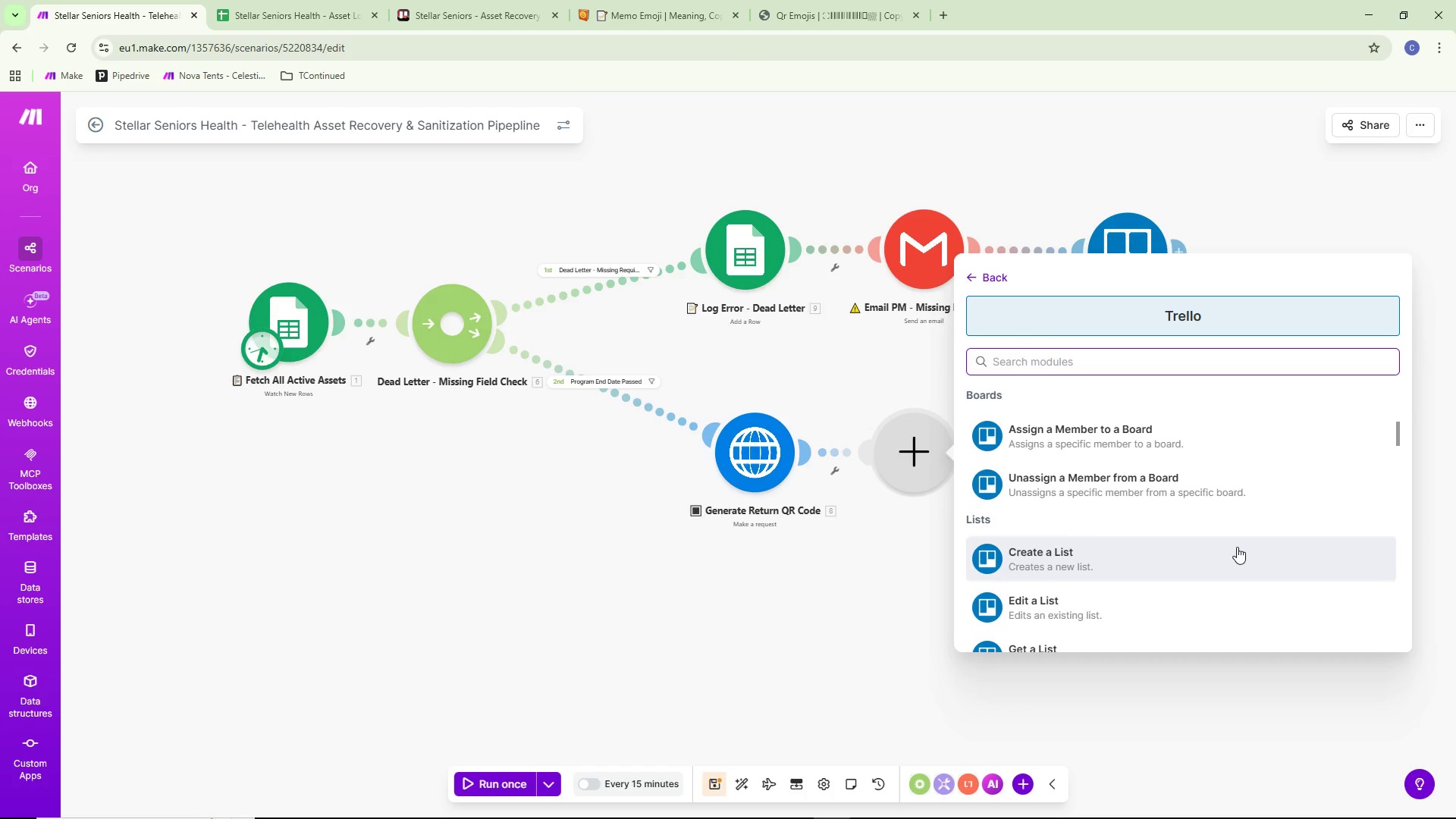 
wait(14.25)
 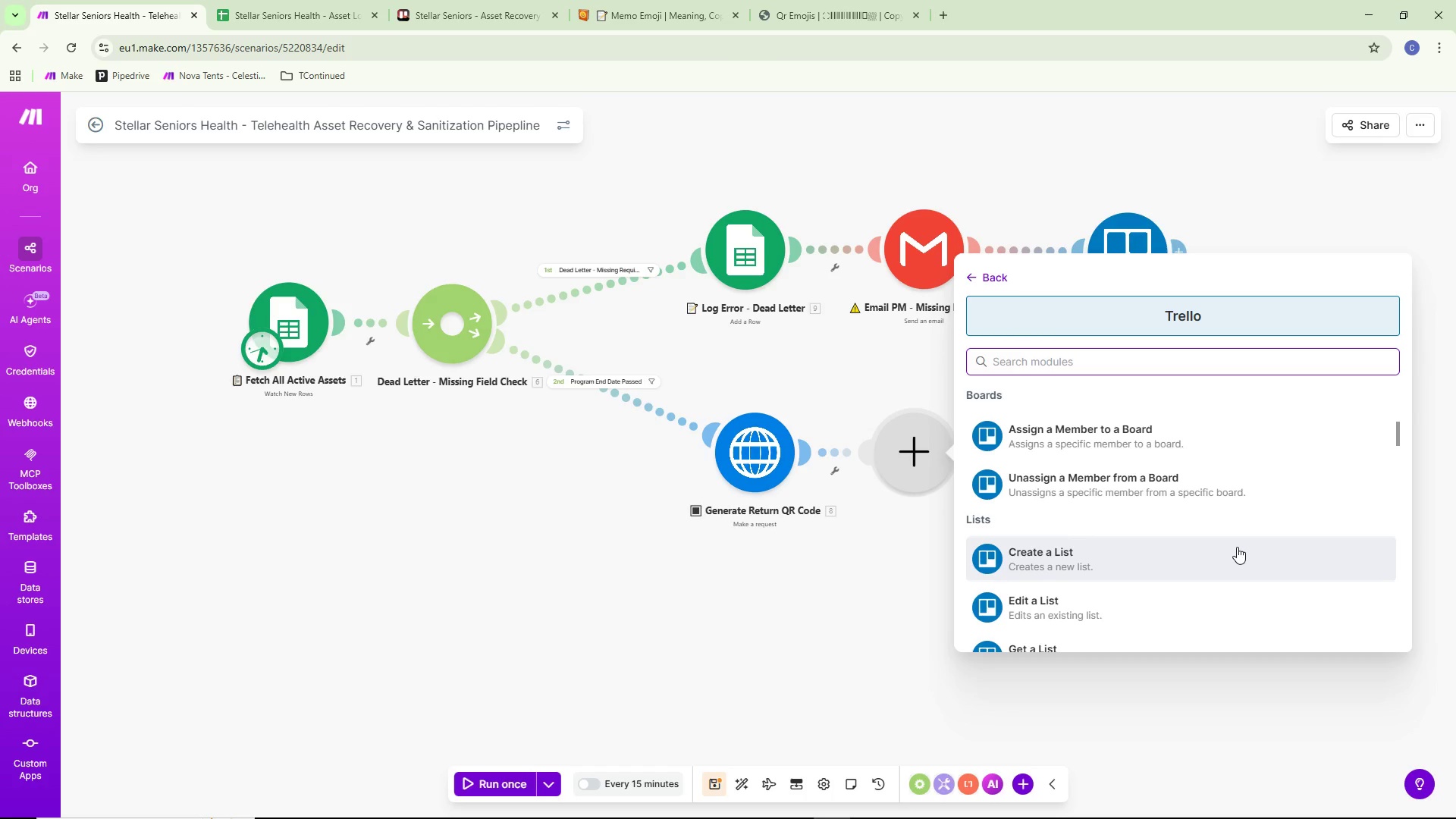 
scroll: coordinate [1169, 522], scroll_direction: down, amount: 5.0
 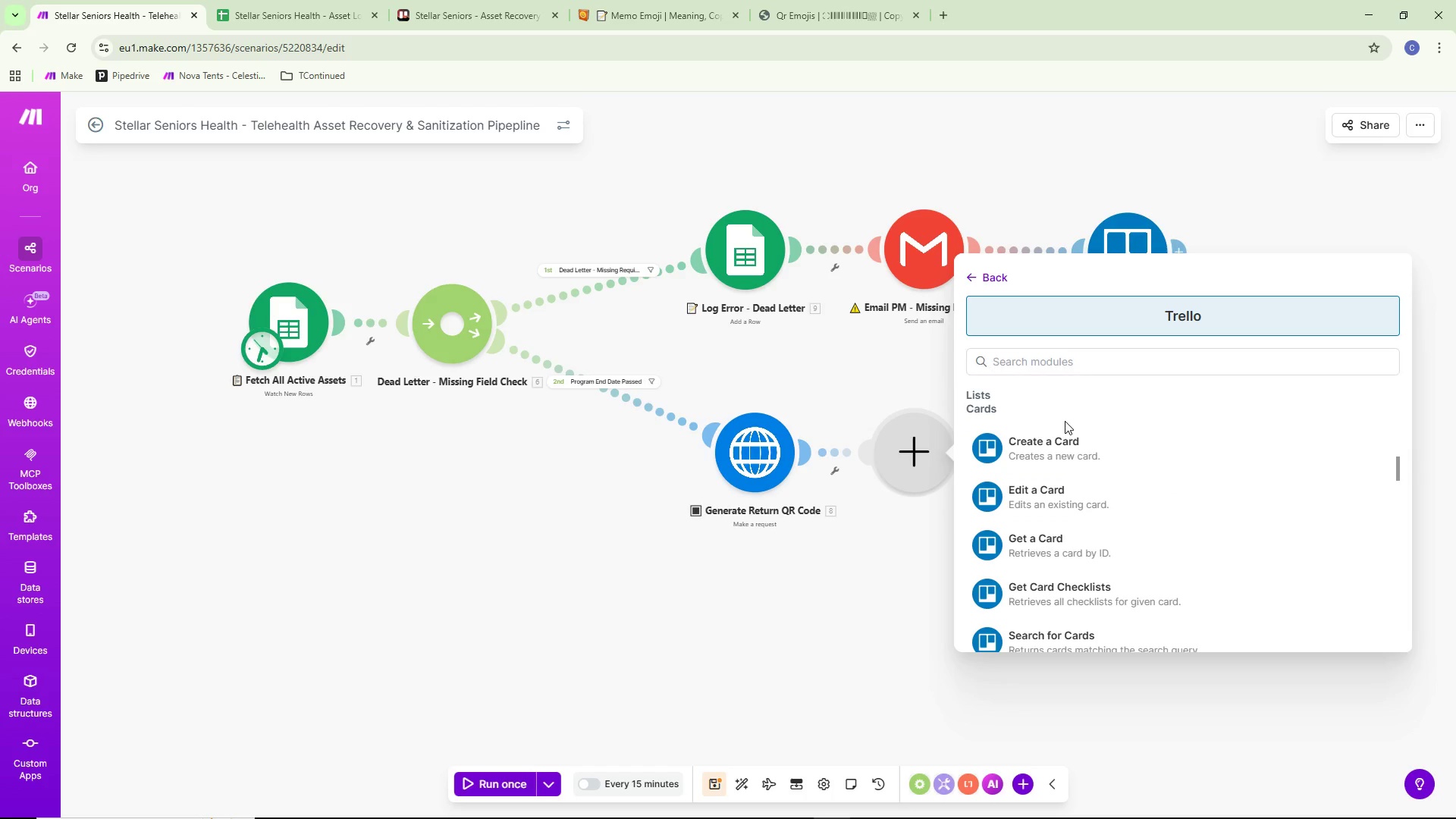 
double_click([1068, 456])
 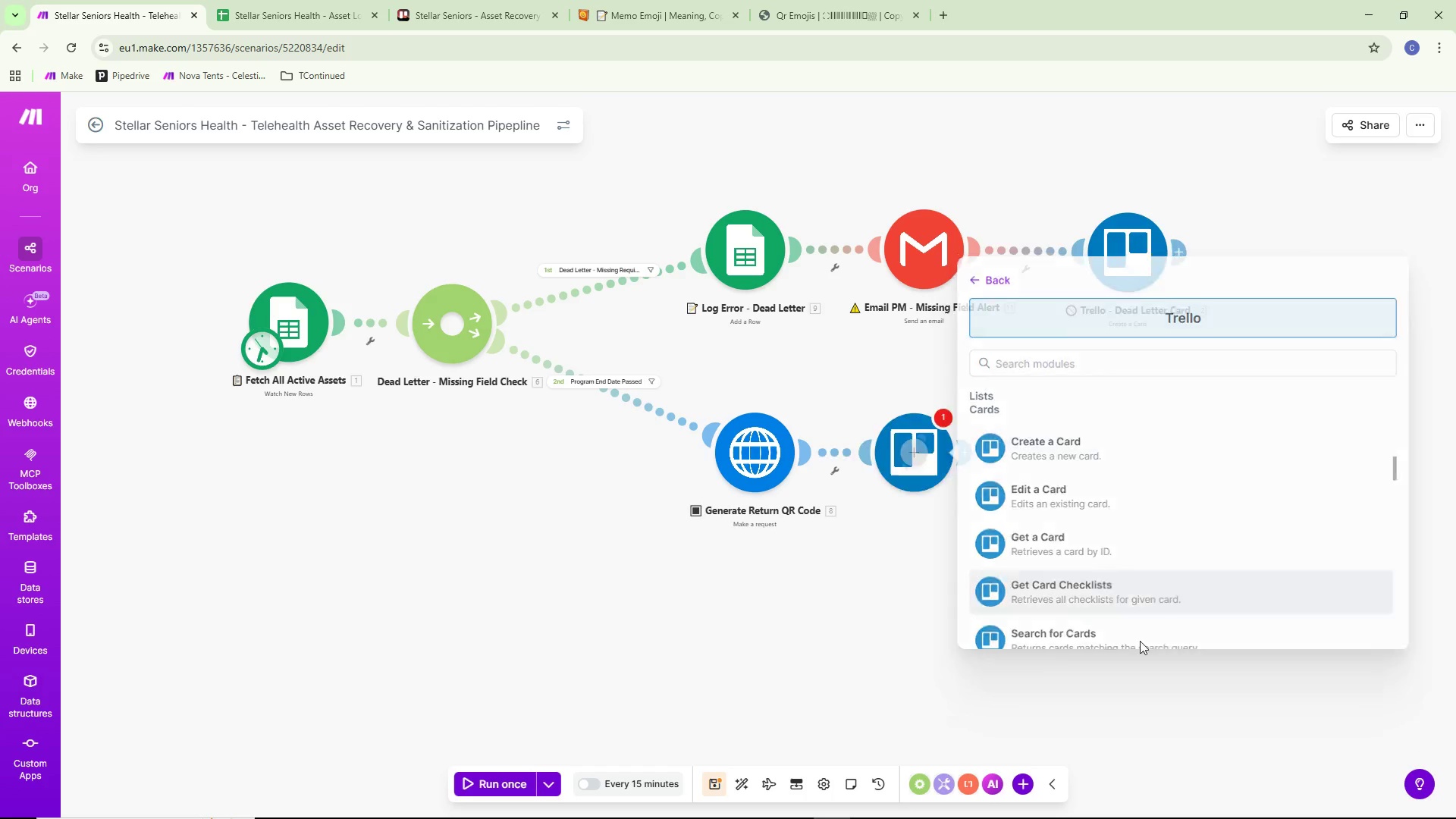 
mouse_move([1159, 707])
 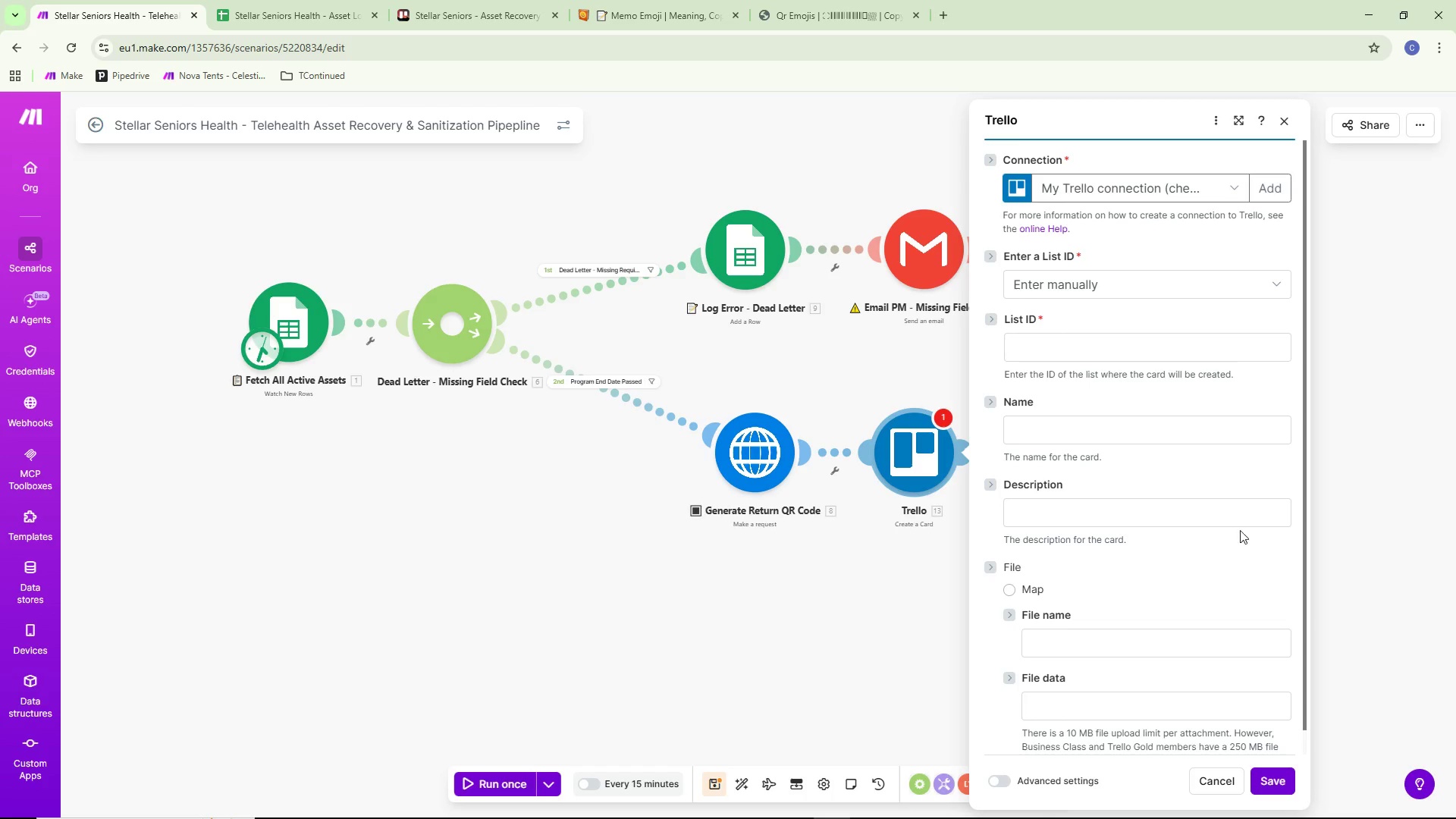 
wait(6.47)
 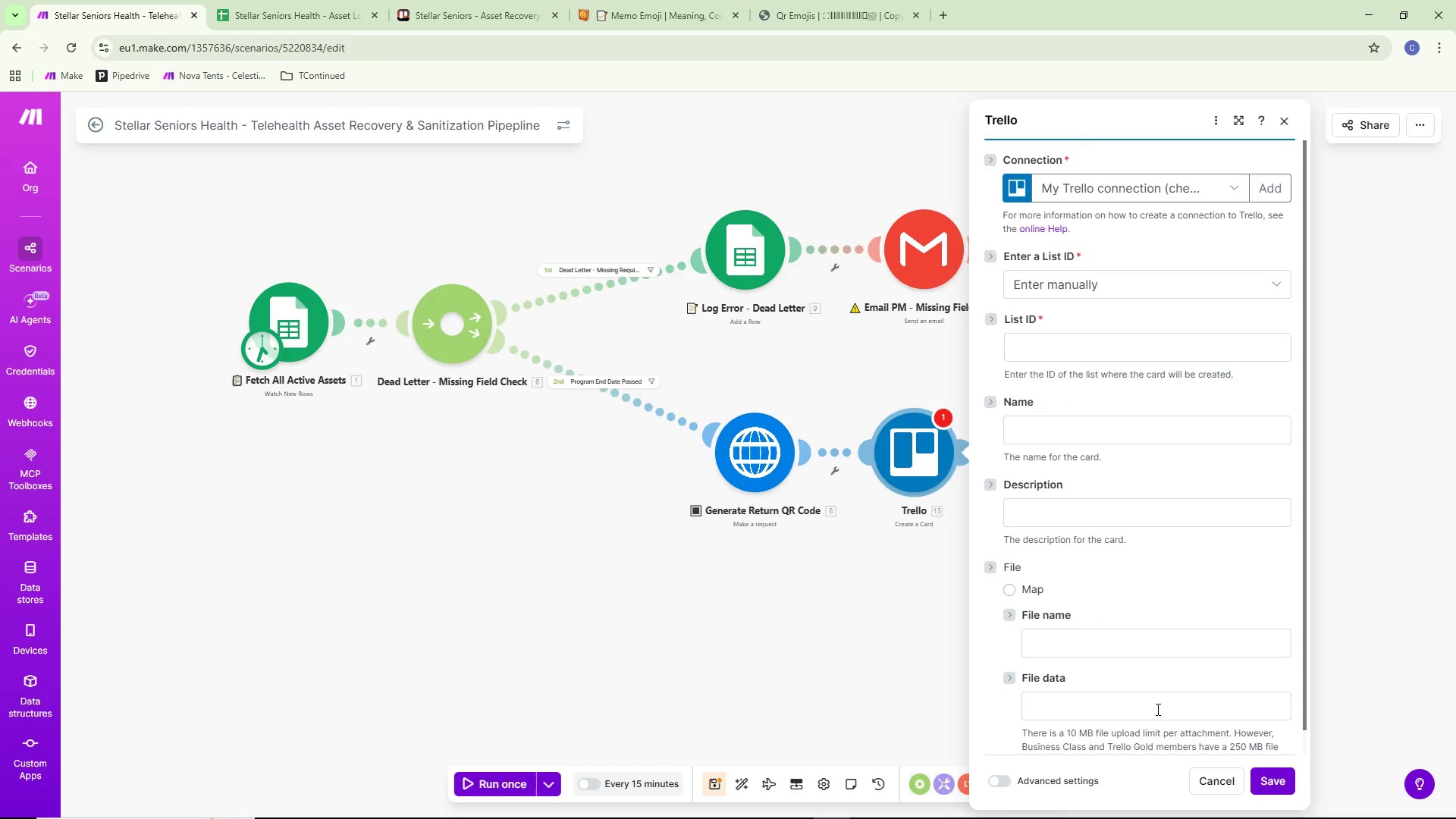 
scroll: coordinate [1103, 587], scroll_direction: up, amount: 6.0
 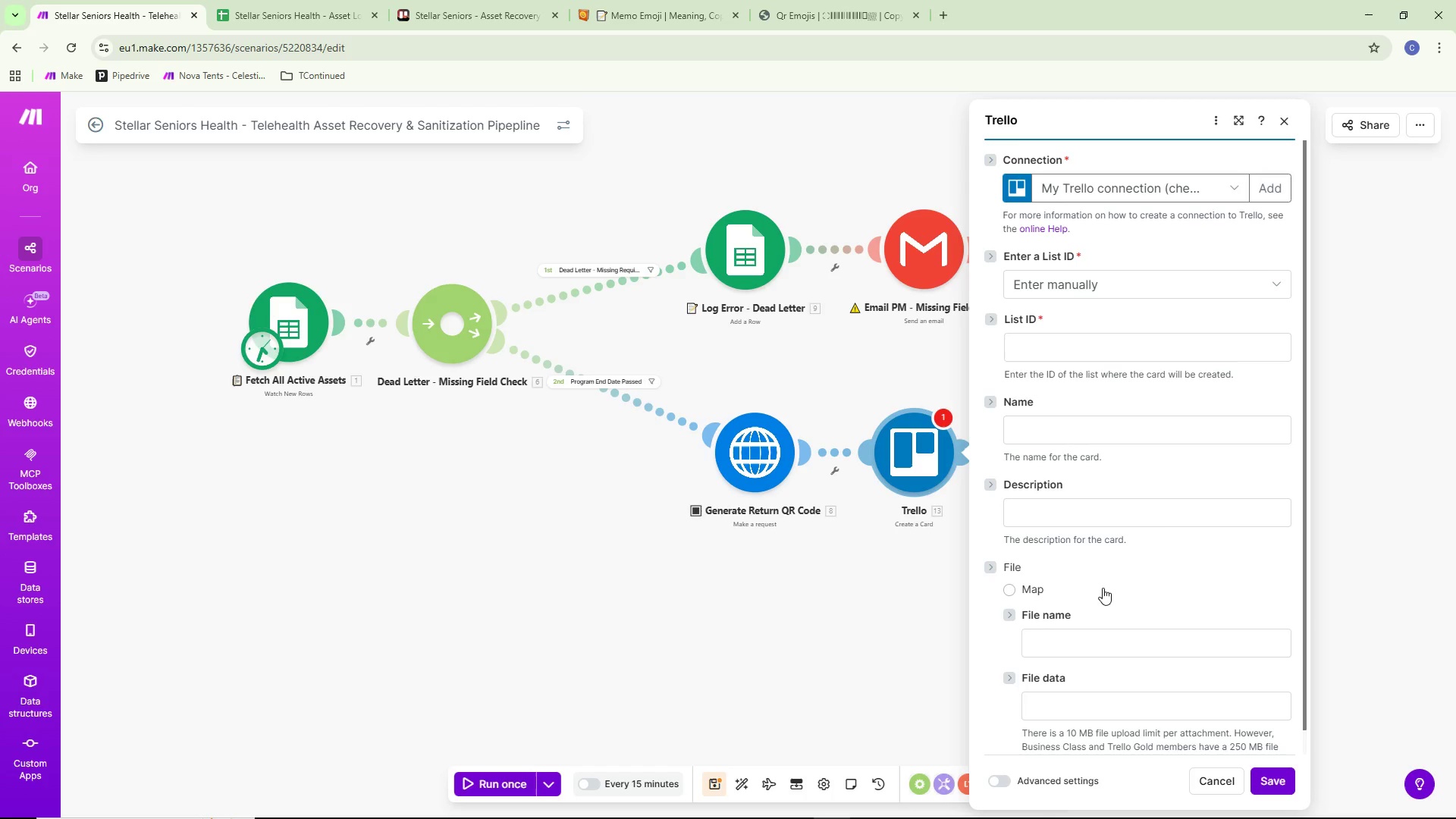 
scroll: coordinate [1105, 593], scroll_direction: down, amount: 4.0
 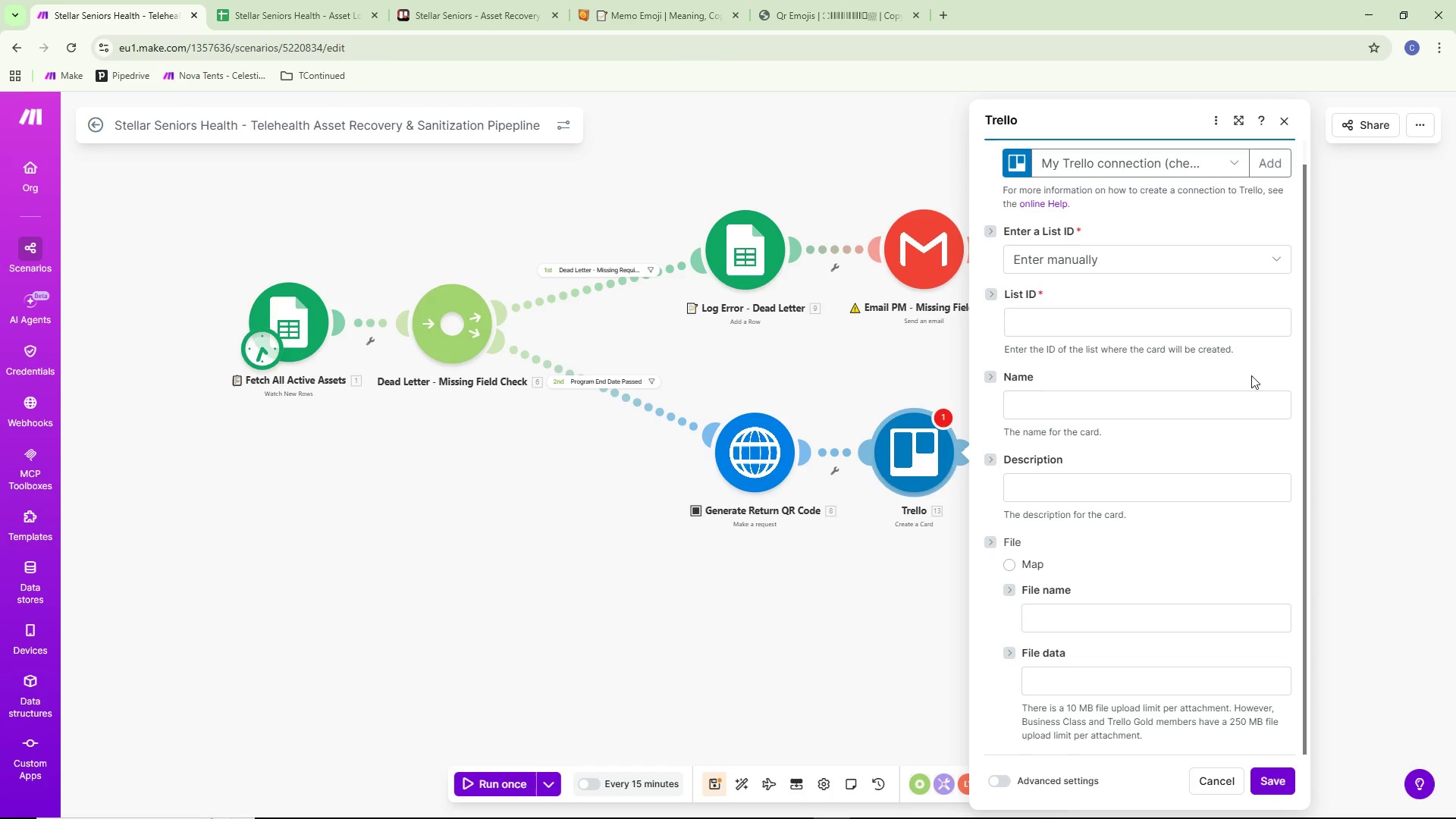 
wait(28.11)
 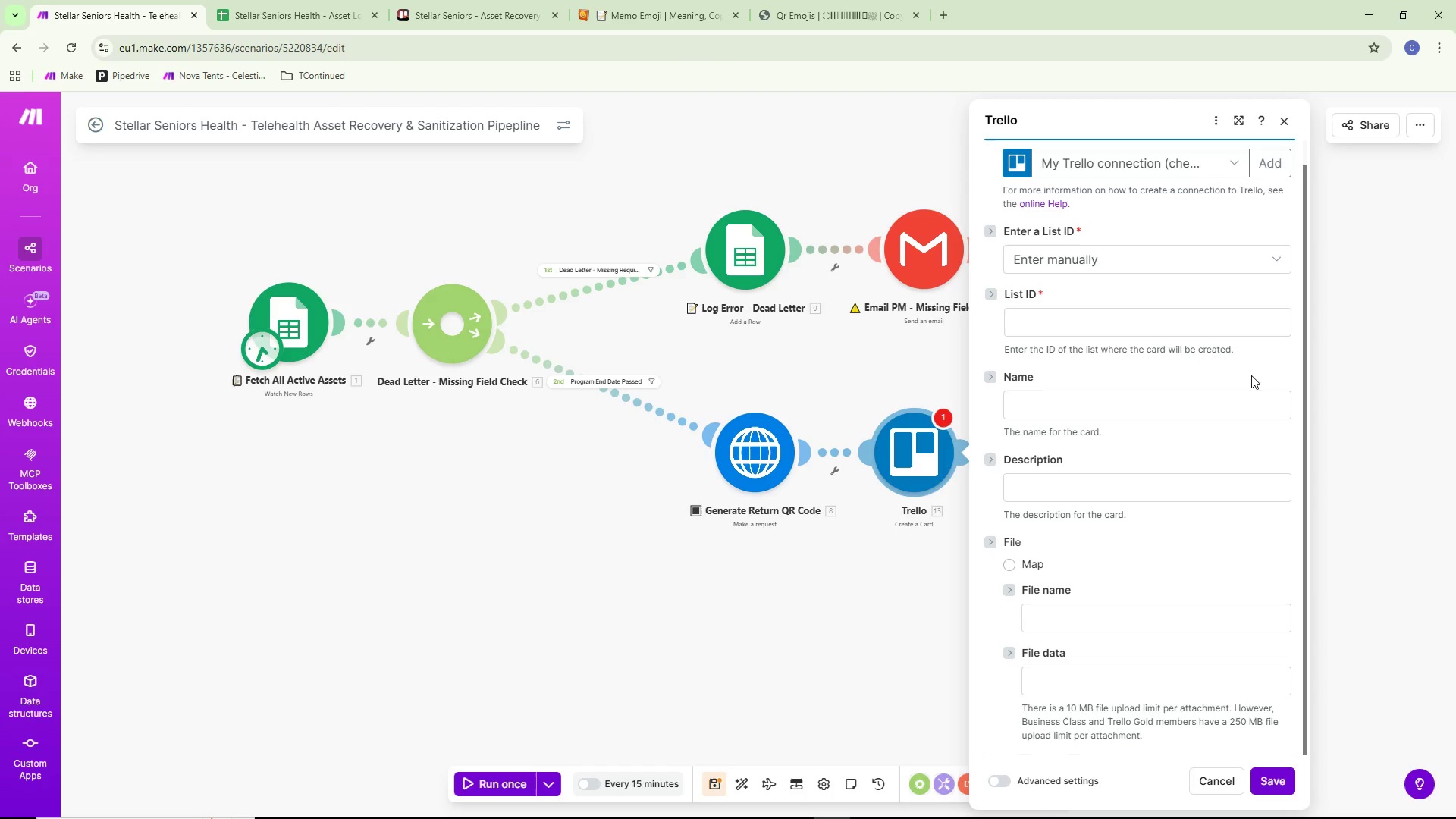 
scroll: coordinate [1148, 457], scroll_direction: up, amount: 2.0
 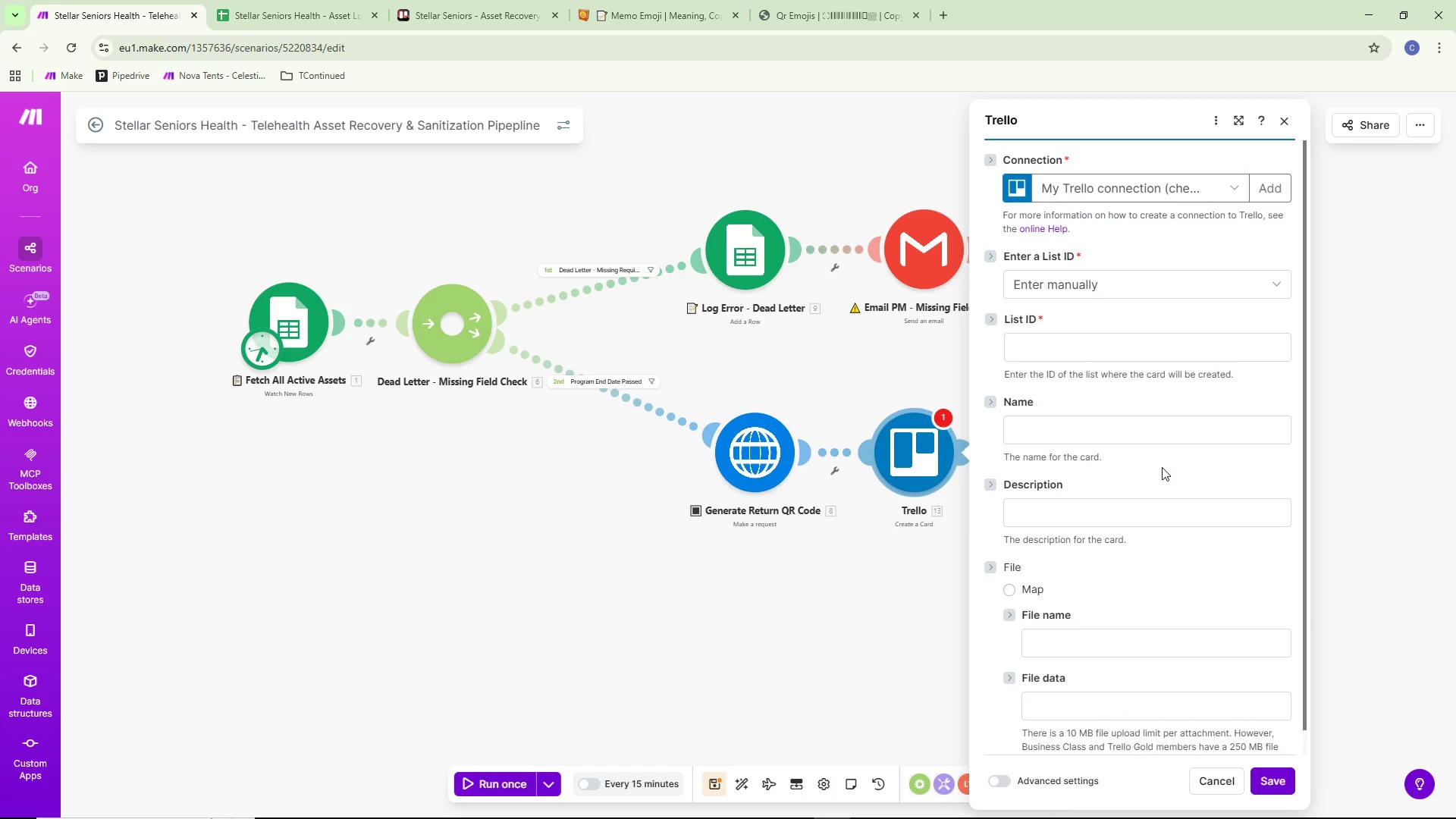 
wait(7.05)
 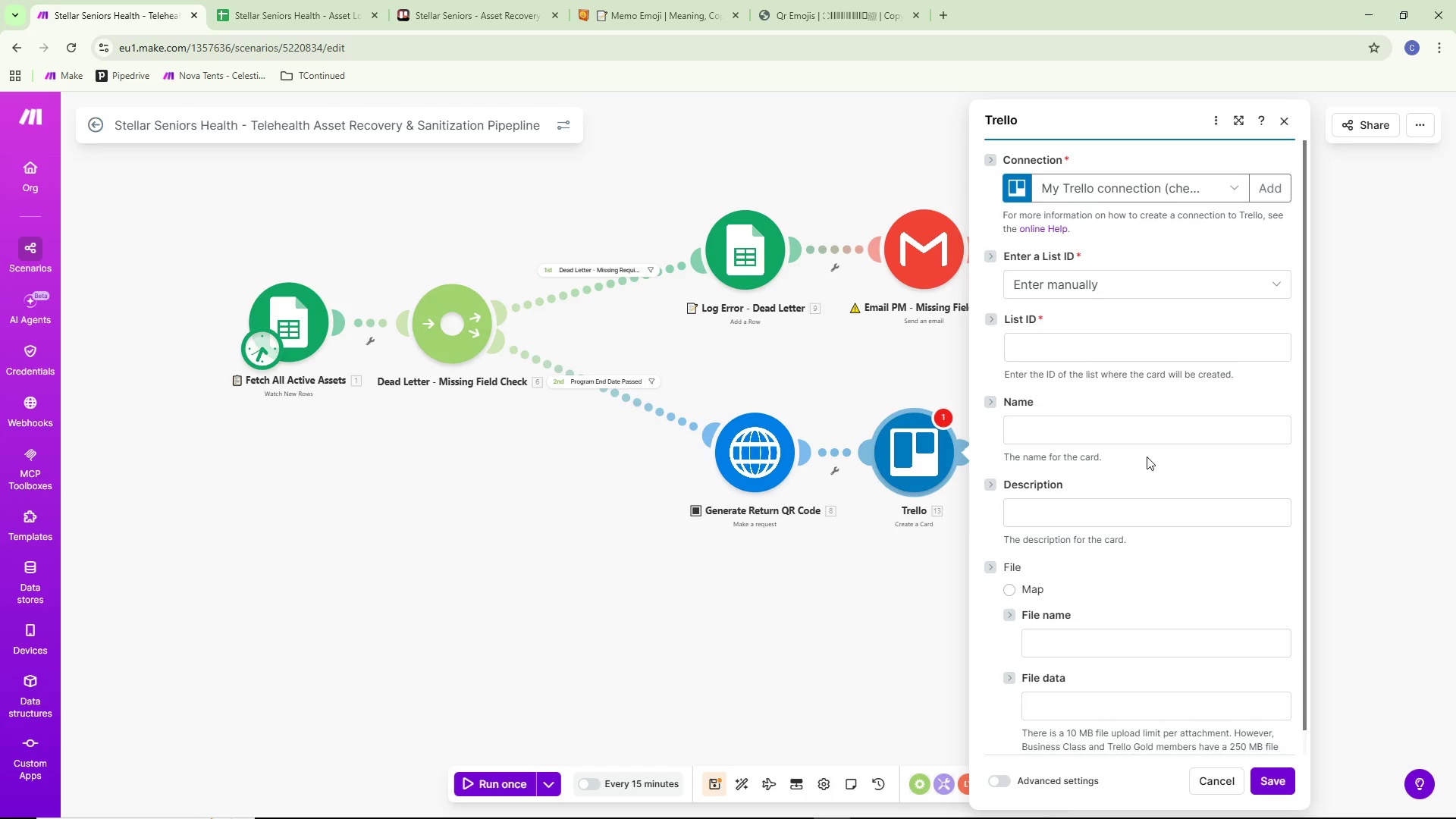 
left_click([1167, 330])
 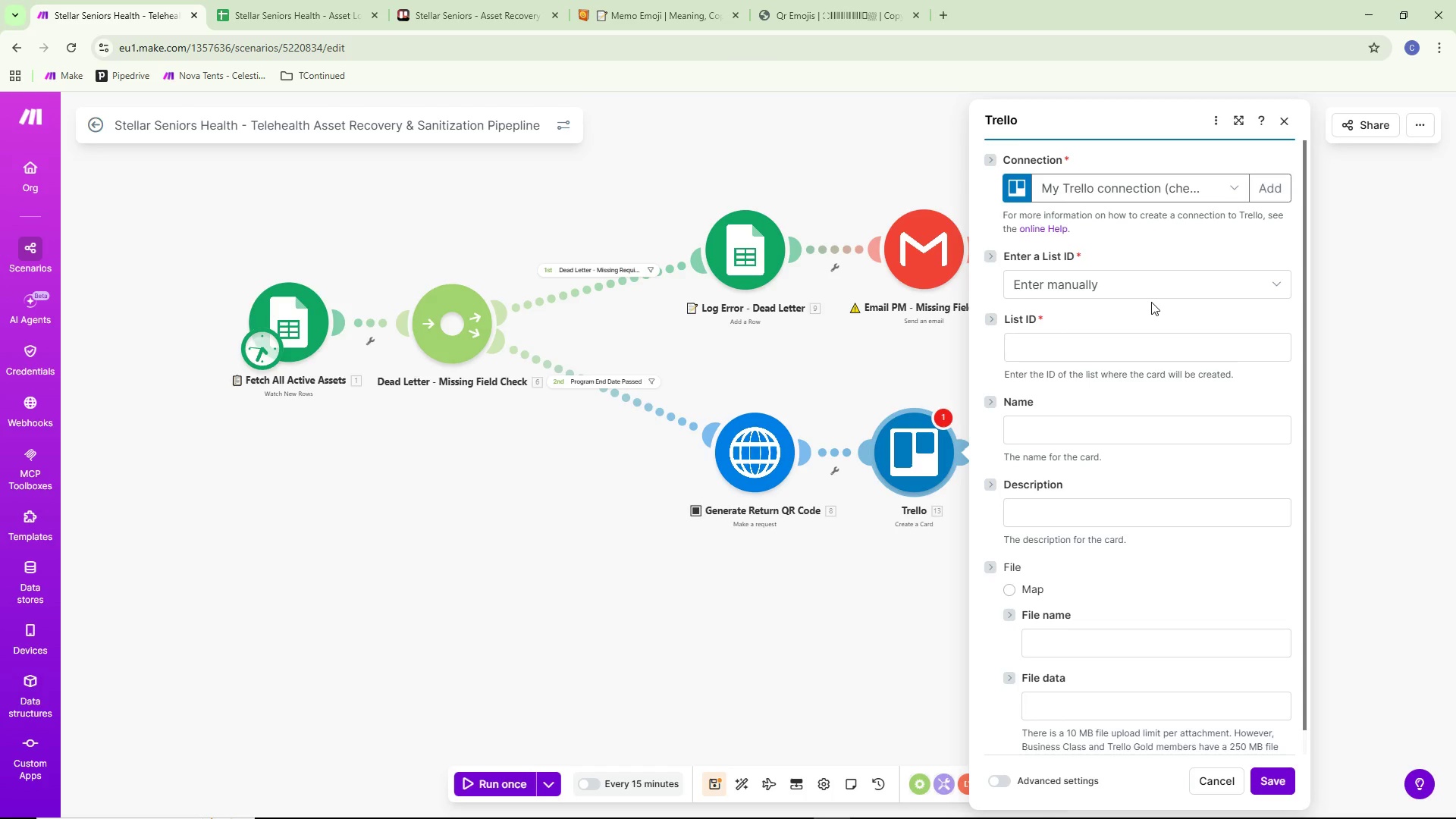 
double_click([1147, 292])
 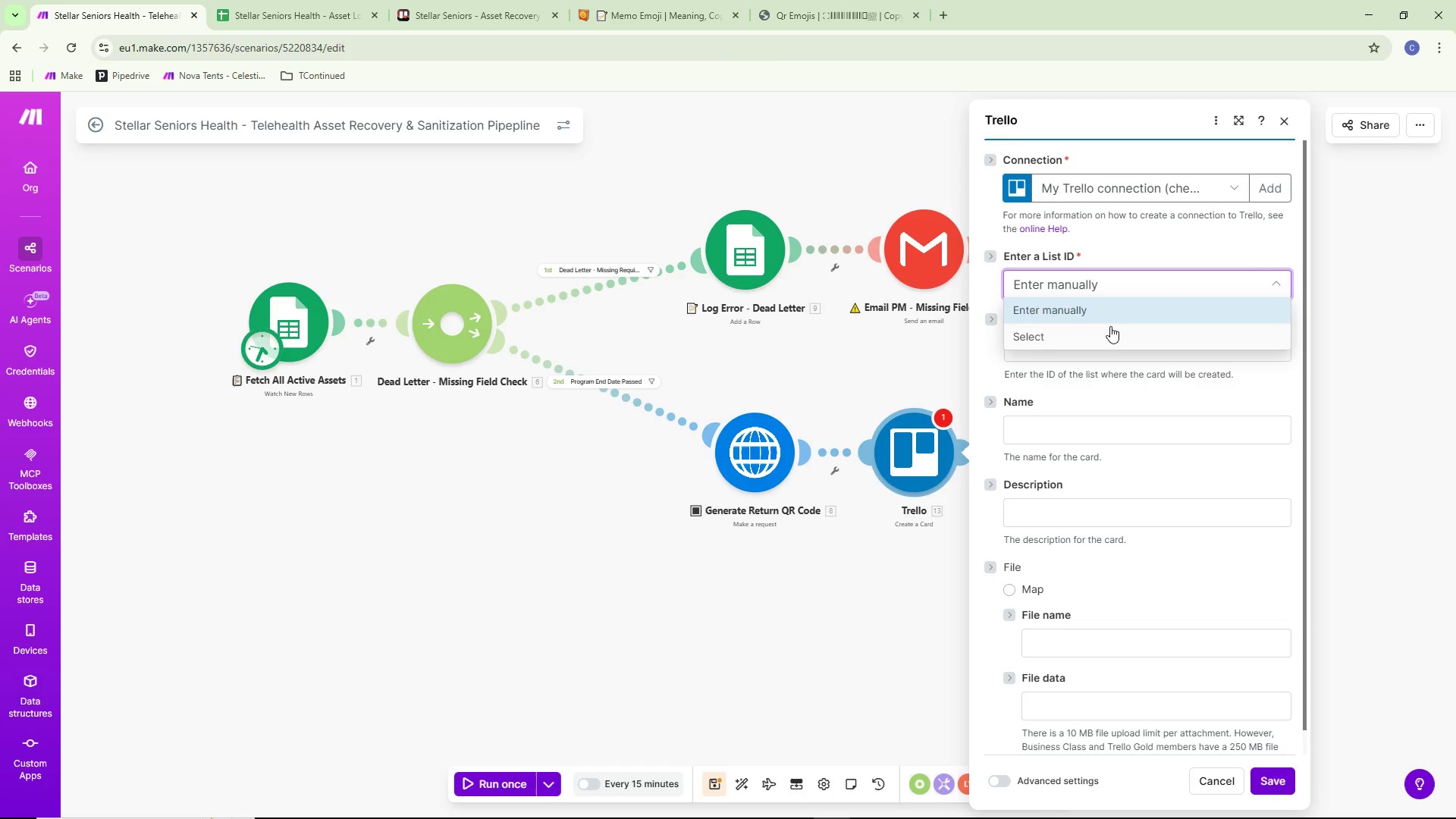 
left_click([1107, 331])
 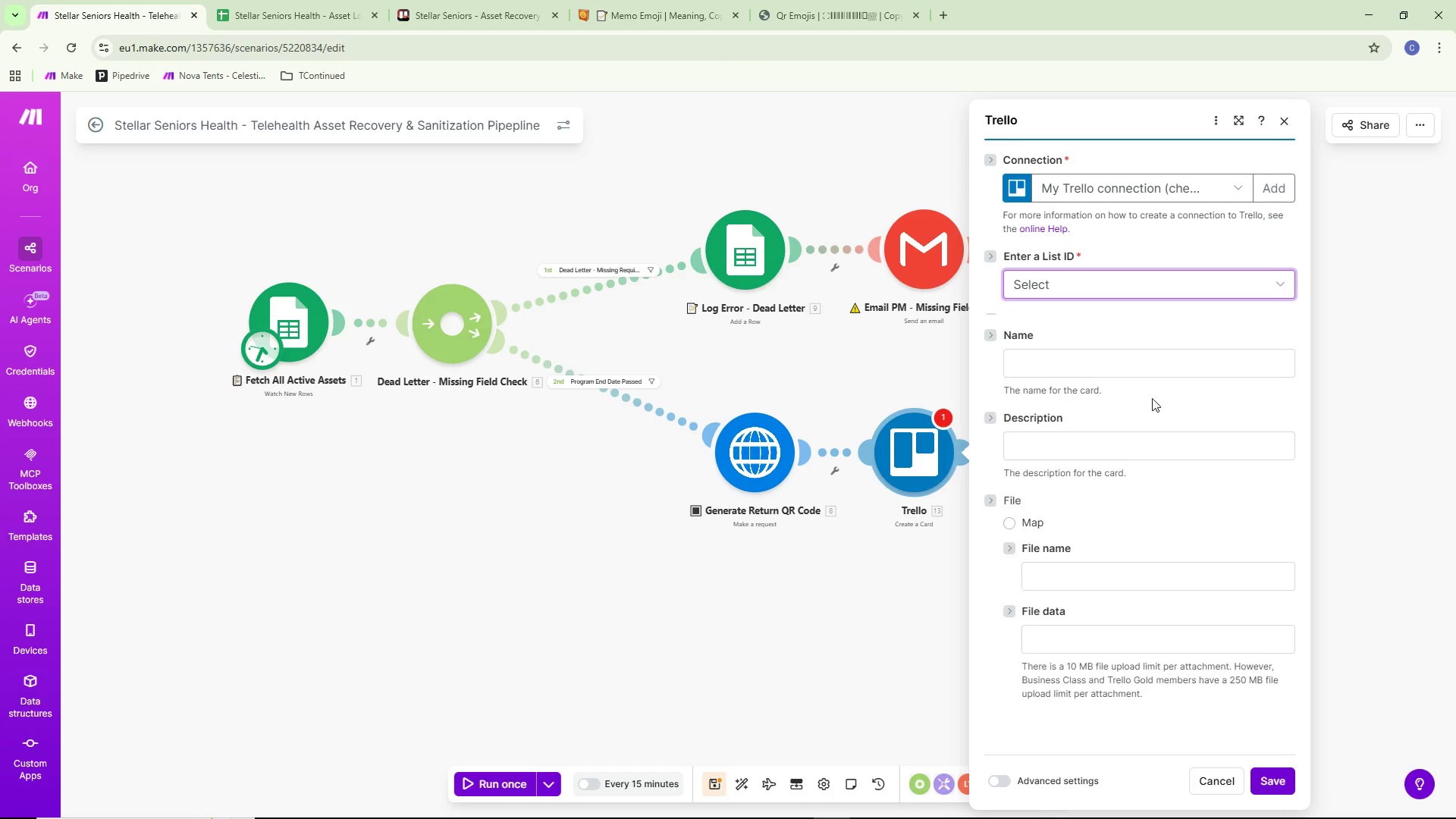 
mouse_move([1194, 400])
 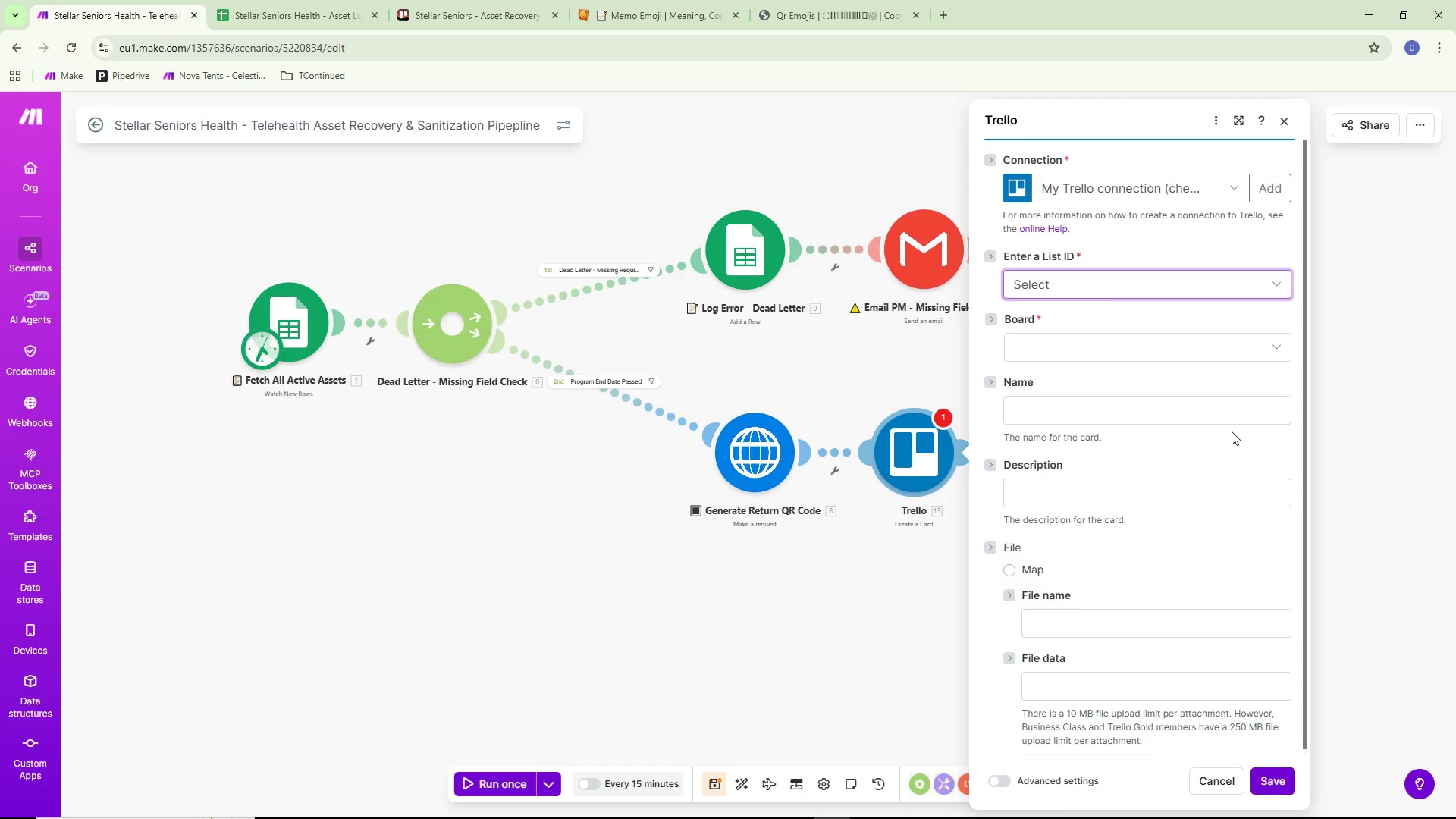 
wait(15.37)
 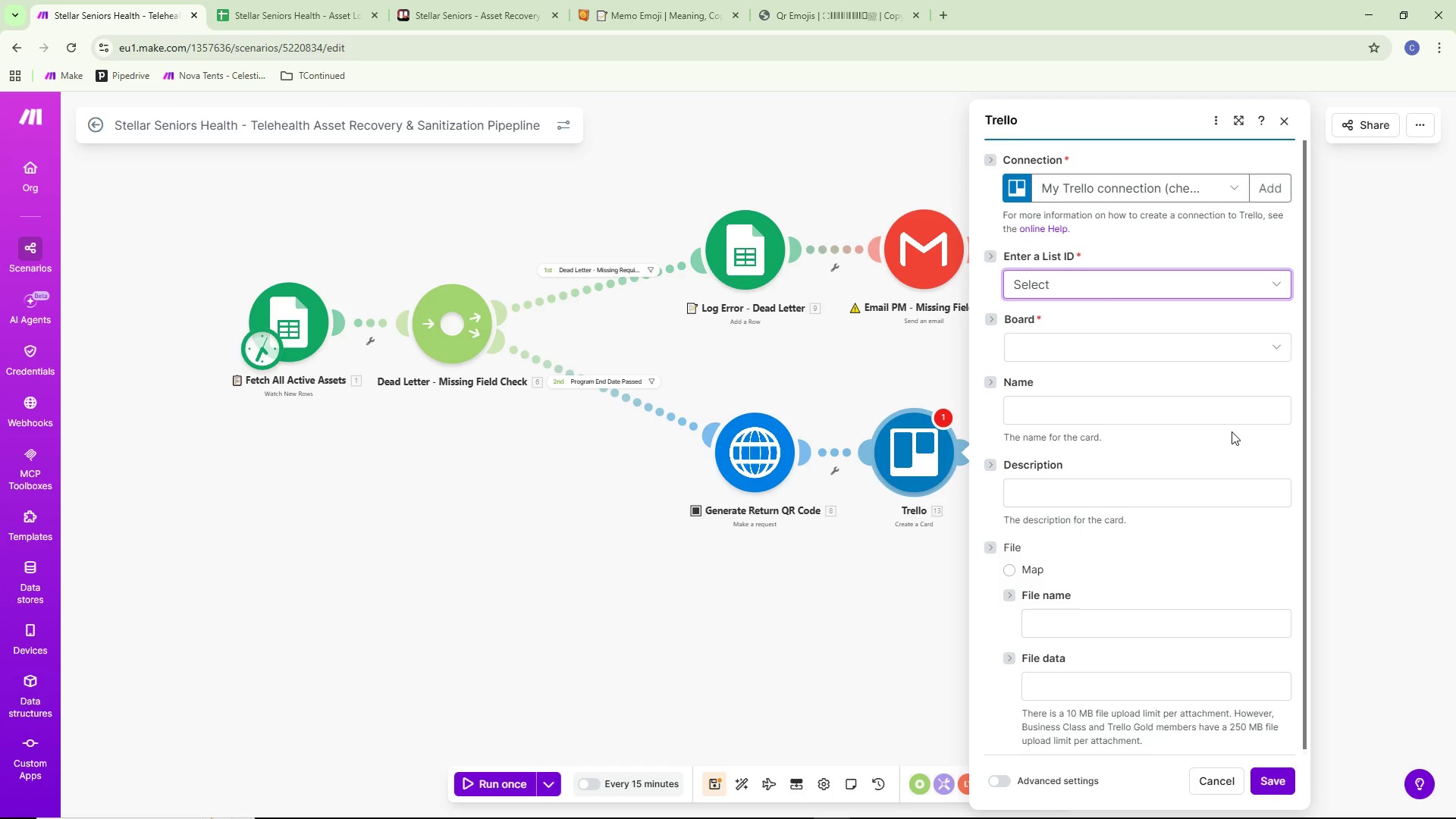 
scroll: coordinate [1232, 434], scroll_direction: down, amount: 5.0
 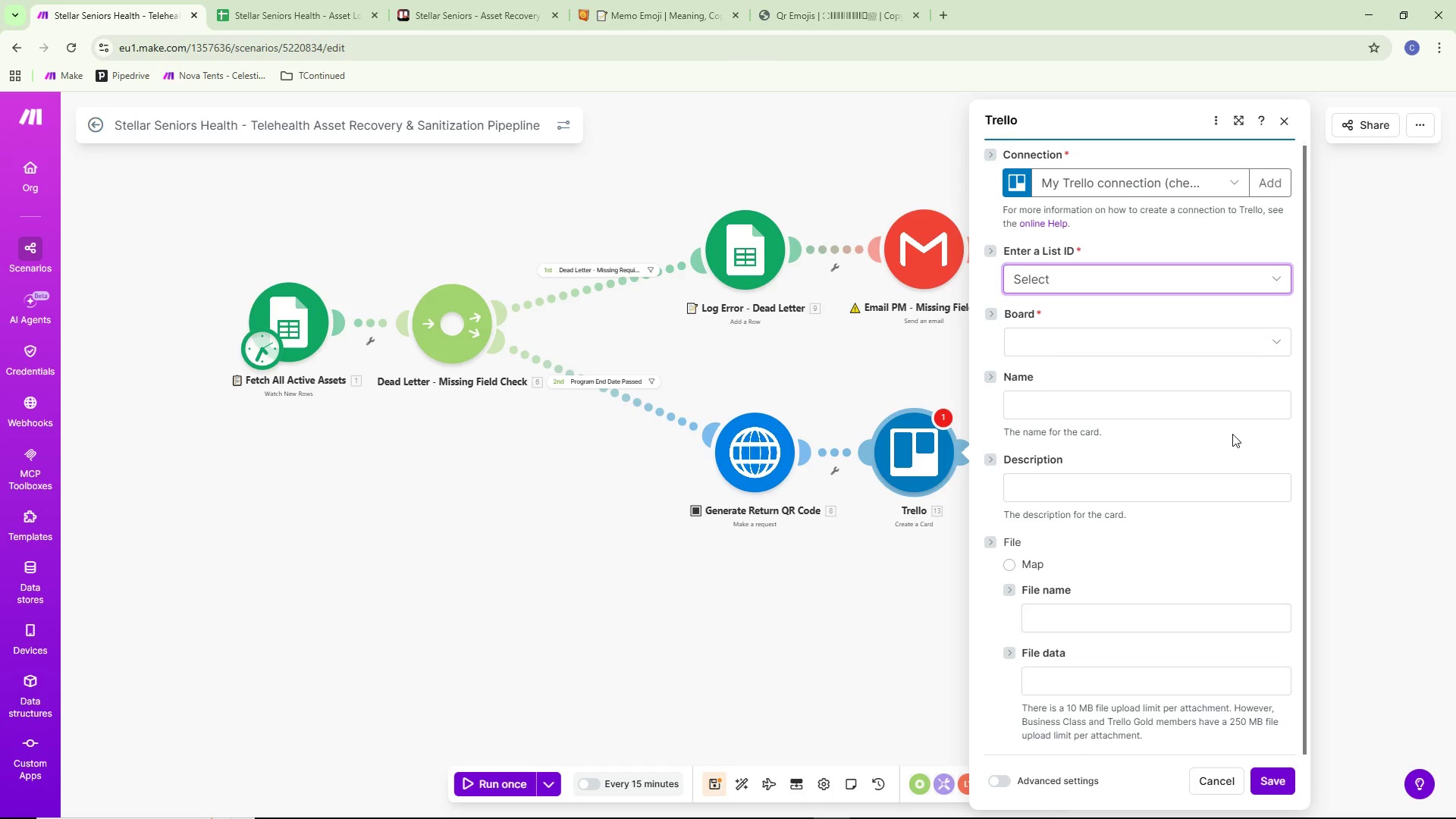 
scroll: coordinate [1232, 434], scroll_direction: up, amount: 4.0
 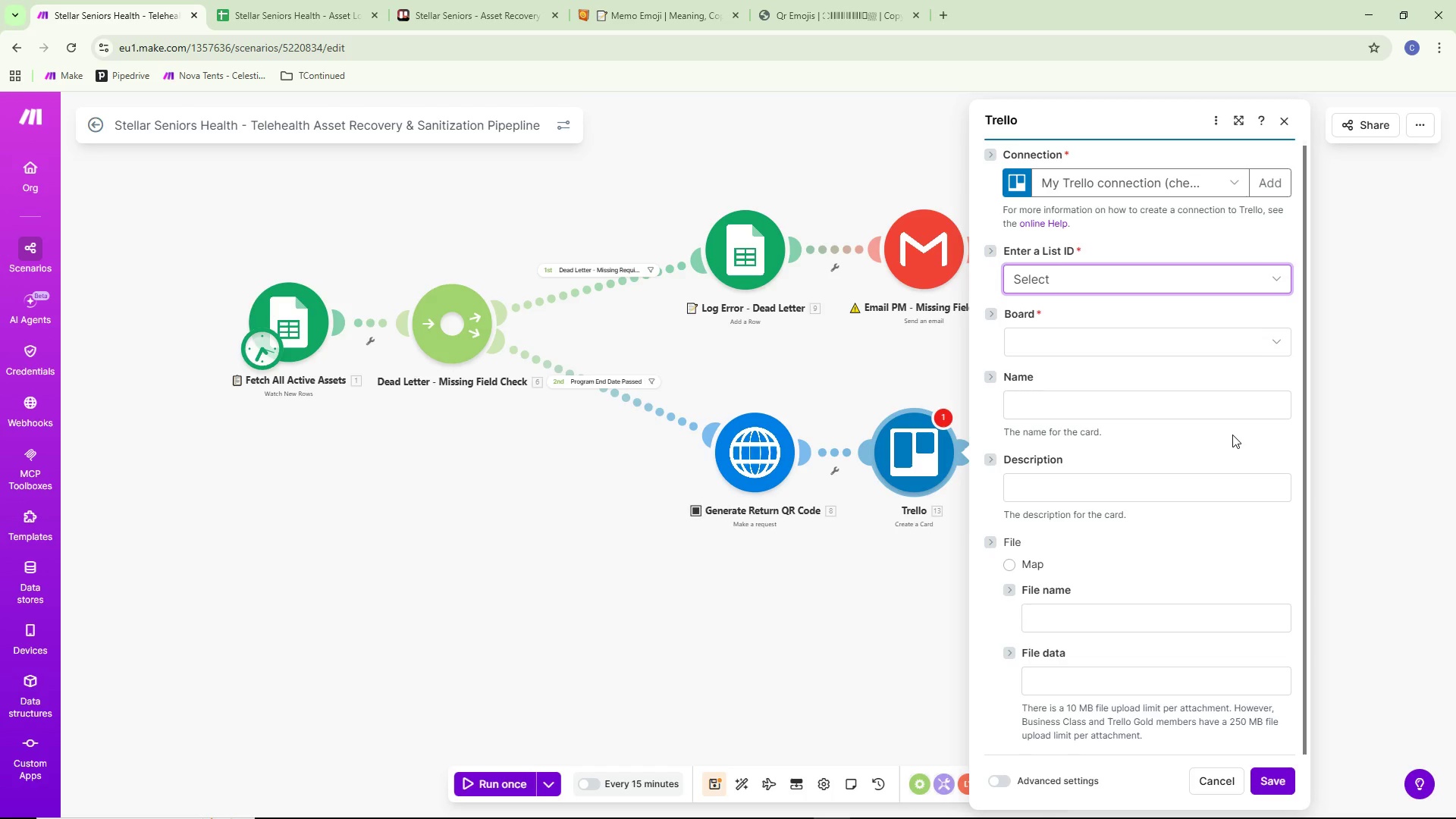 
wait(11.3)
 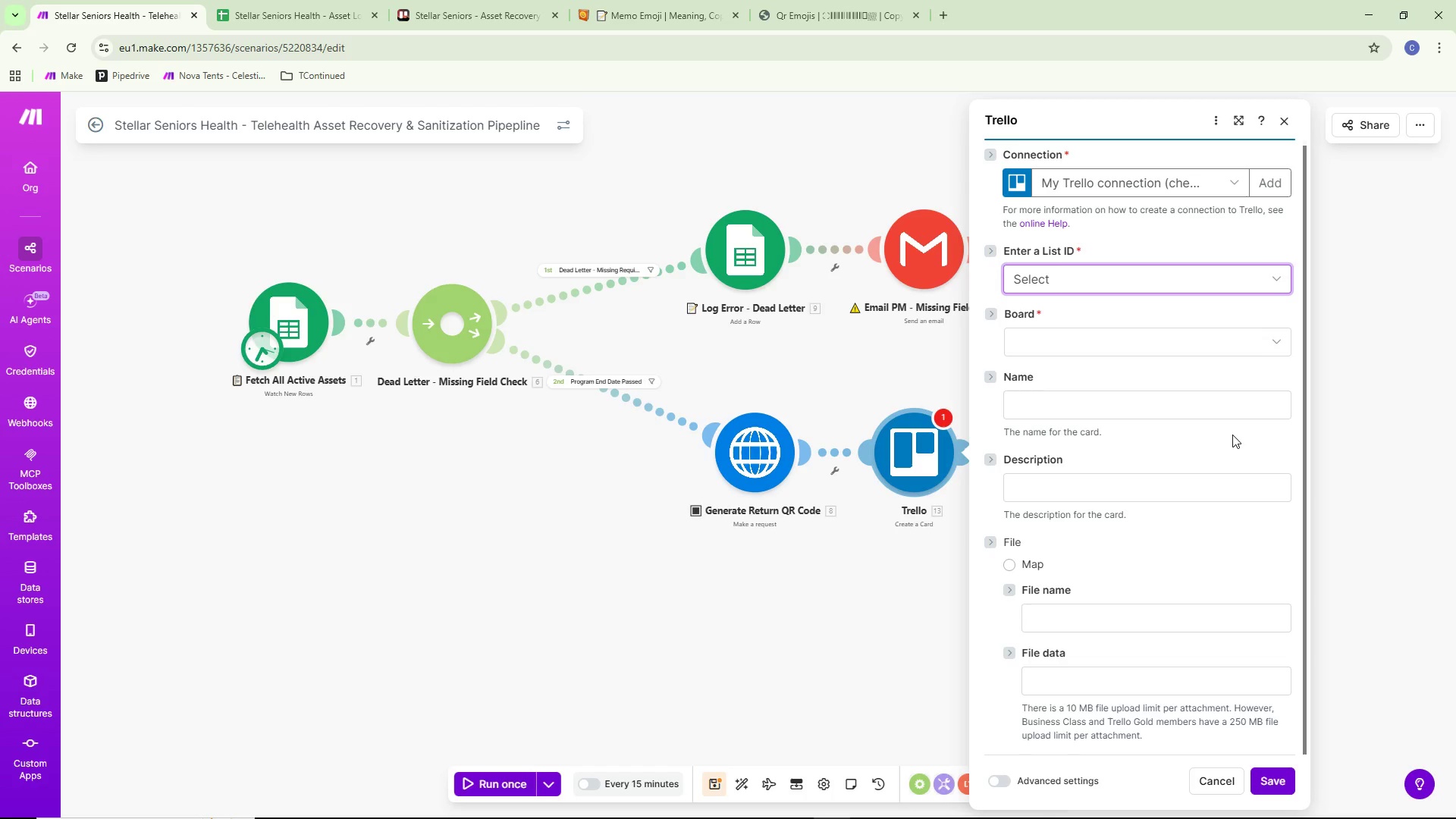 
scroll: coordinate [1239, 466], scroll_direction: up, amount: 1.0
 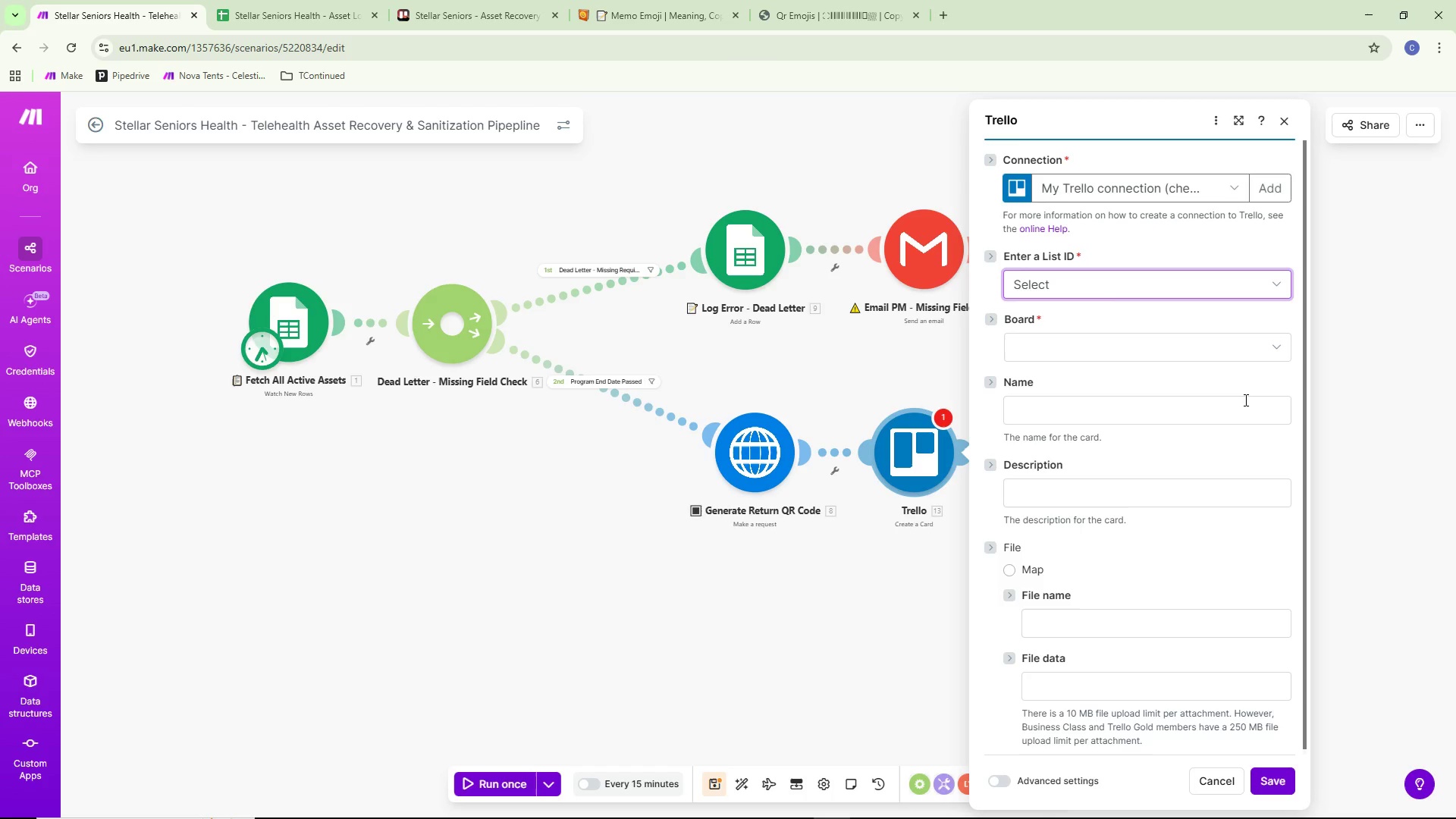 
scroll: coordinate [1231, 543], scroll_direction: down, amount: 32.0
 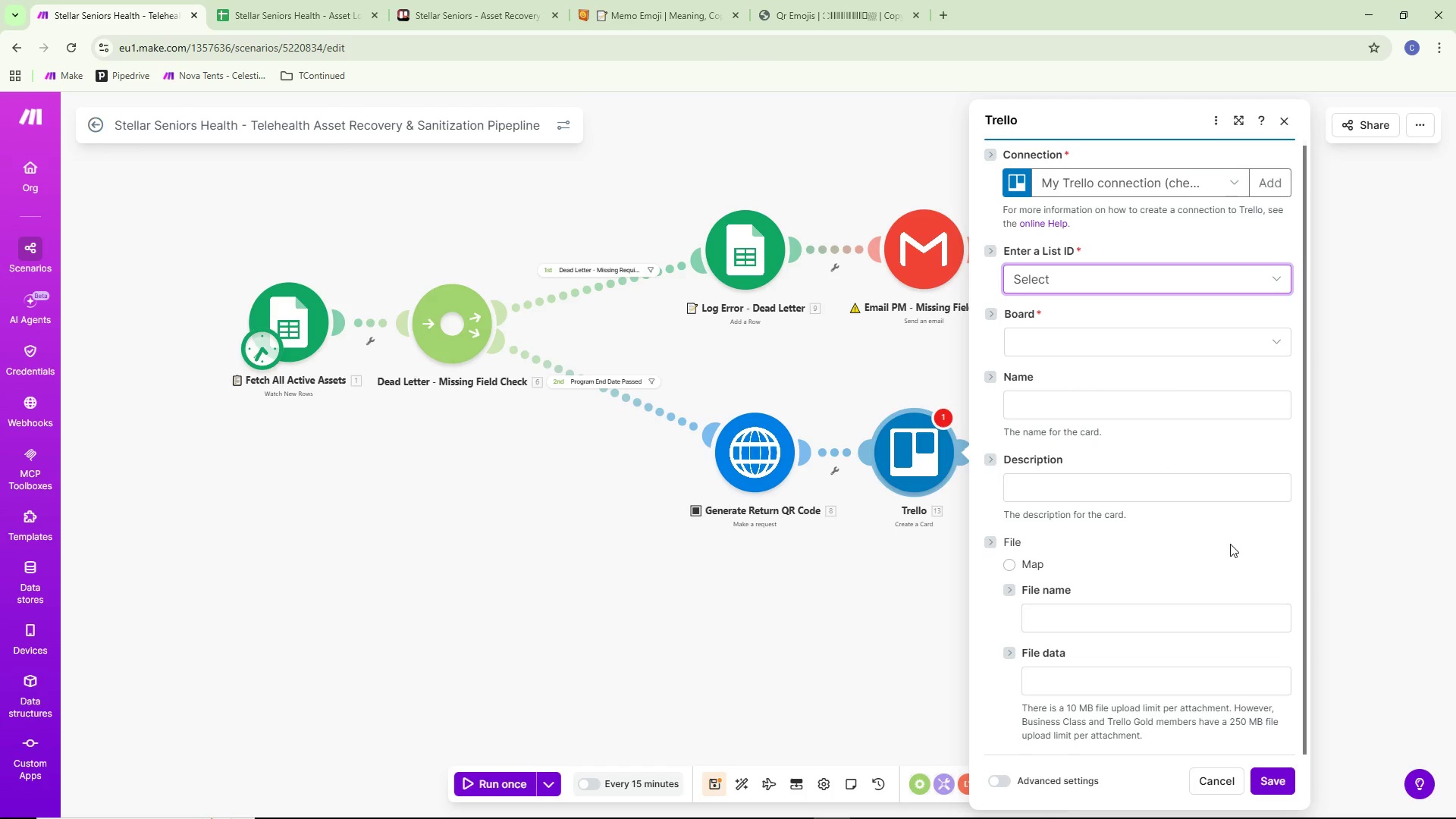 
scroll: coordinate [1229, 544], scroll_direction: up, amount: 8.0
 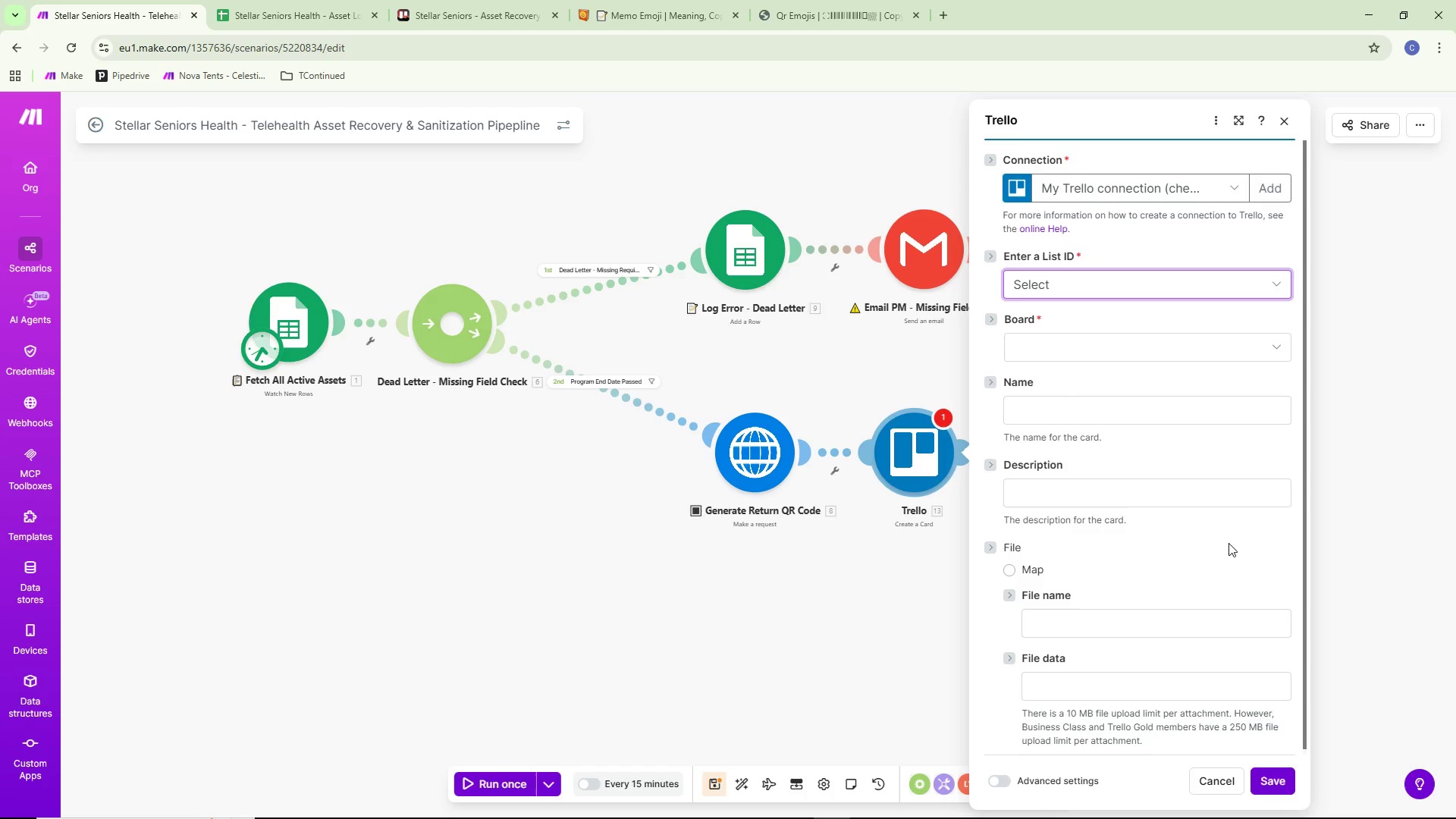 
double_click([1174, 360])
 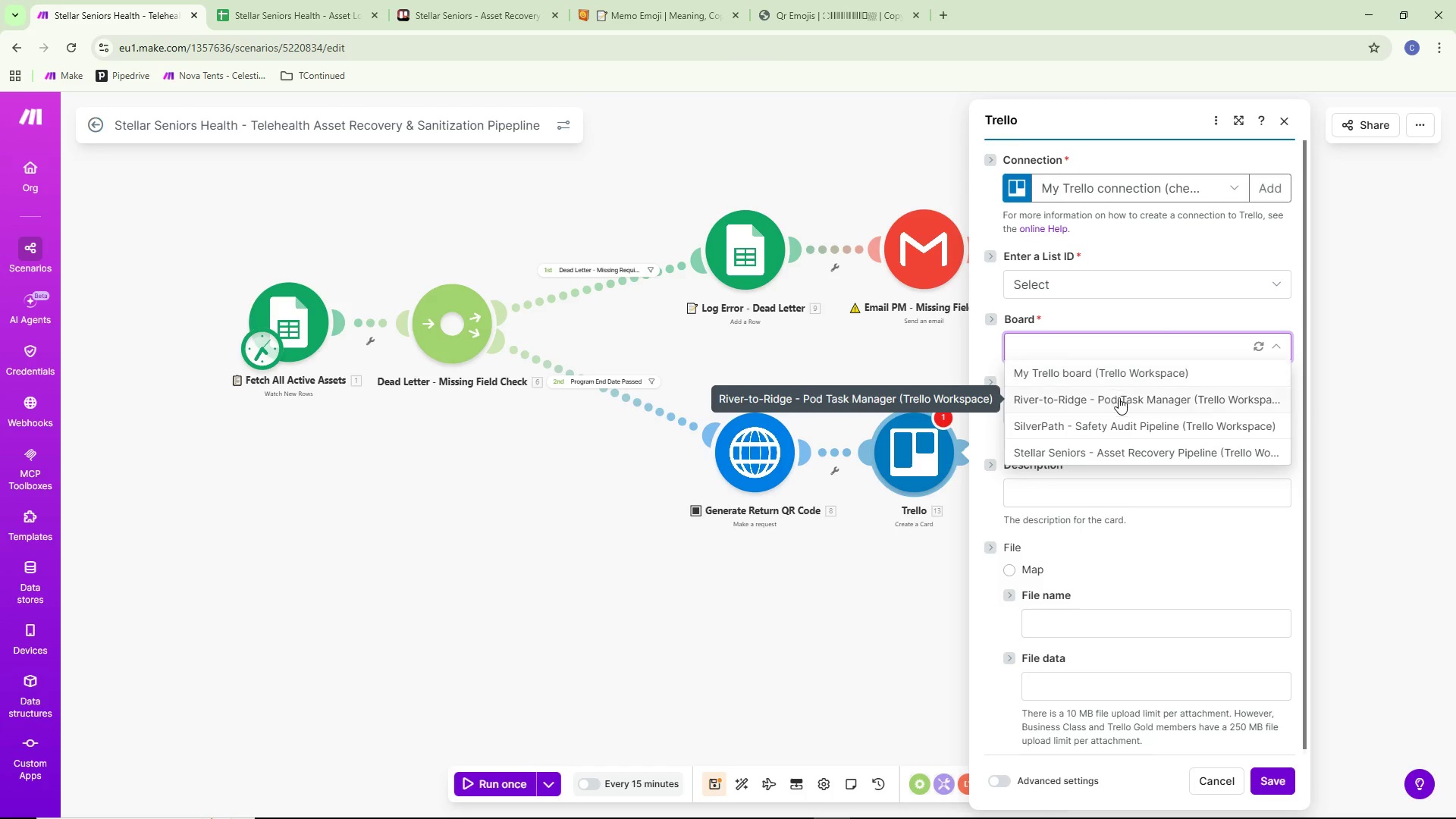 
wait(31.03)
 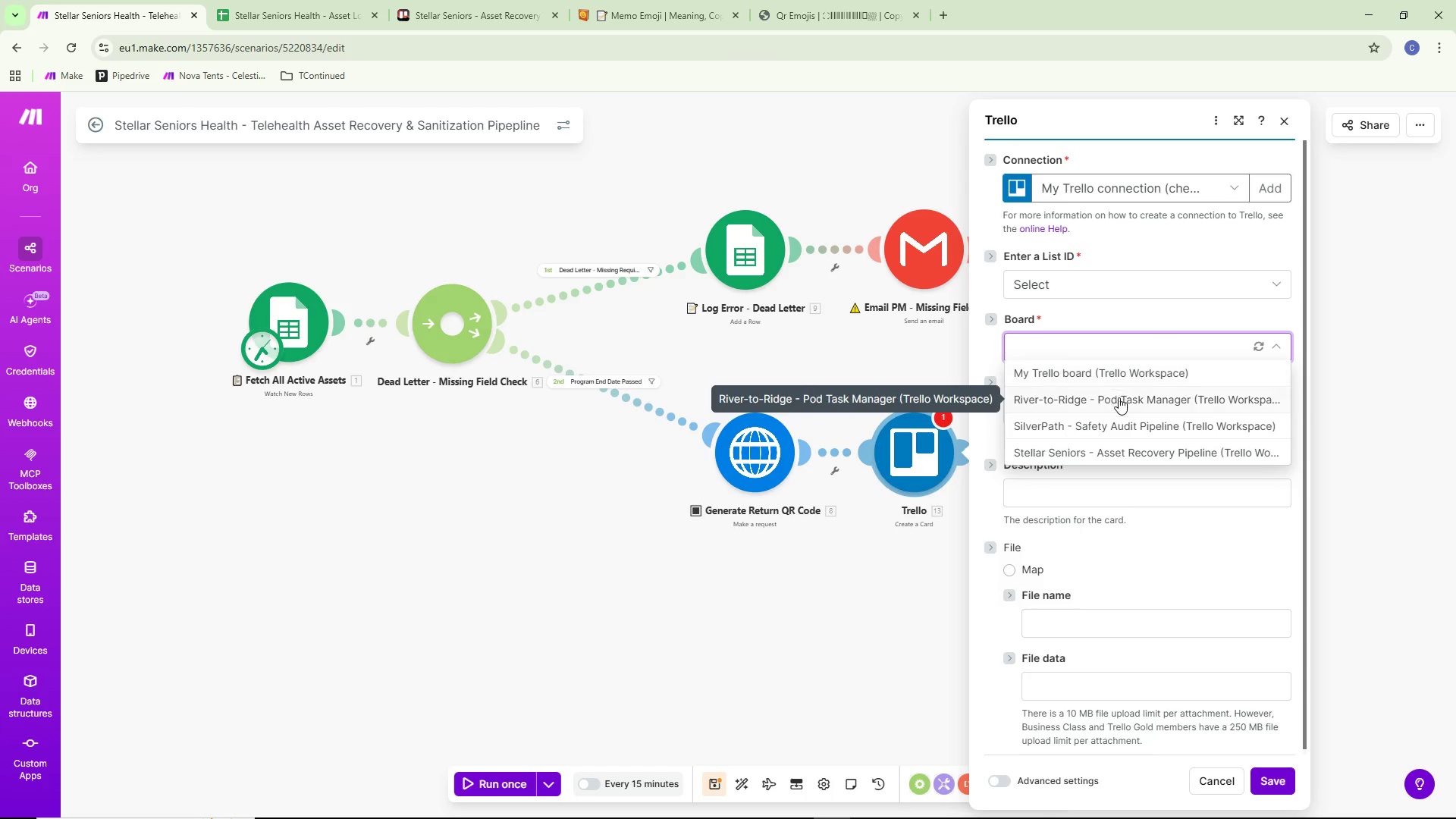 
left_click([1085, 447])
 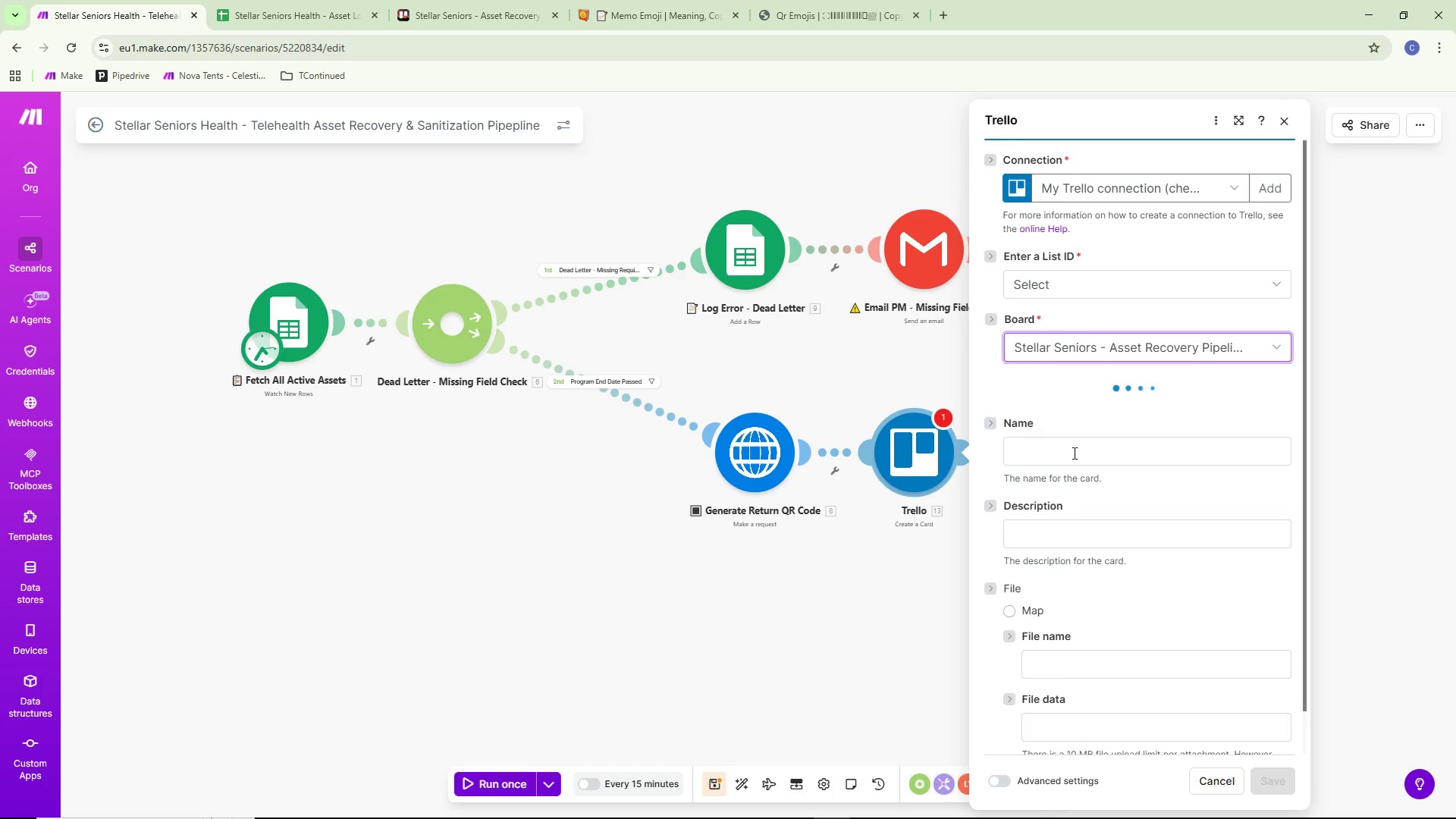 
left_click([1089, 402])
 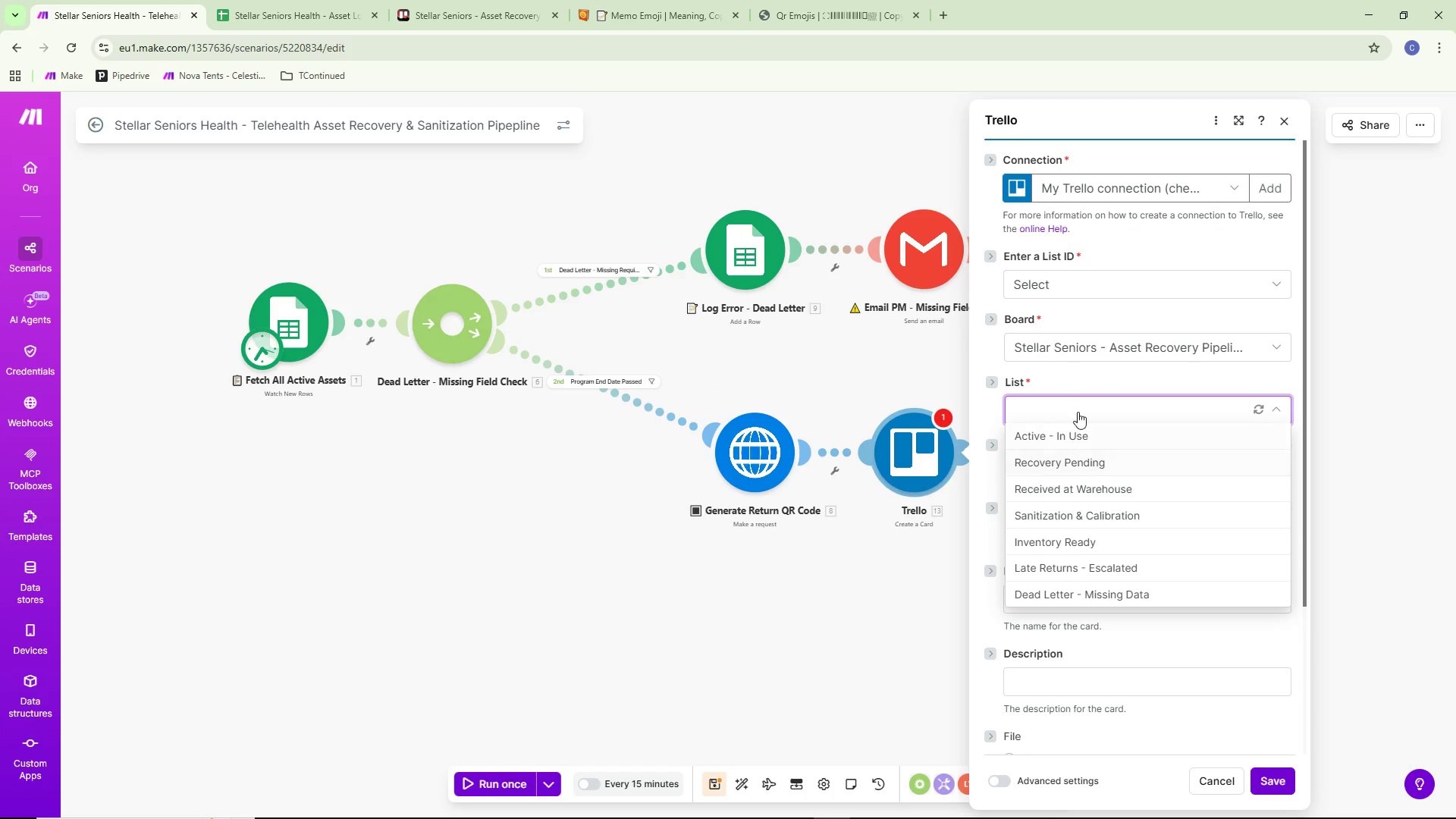 
key(Alt+AltLeft)
 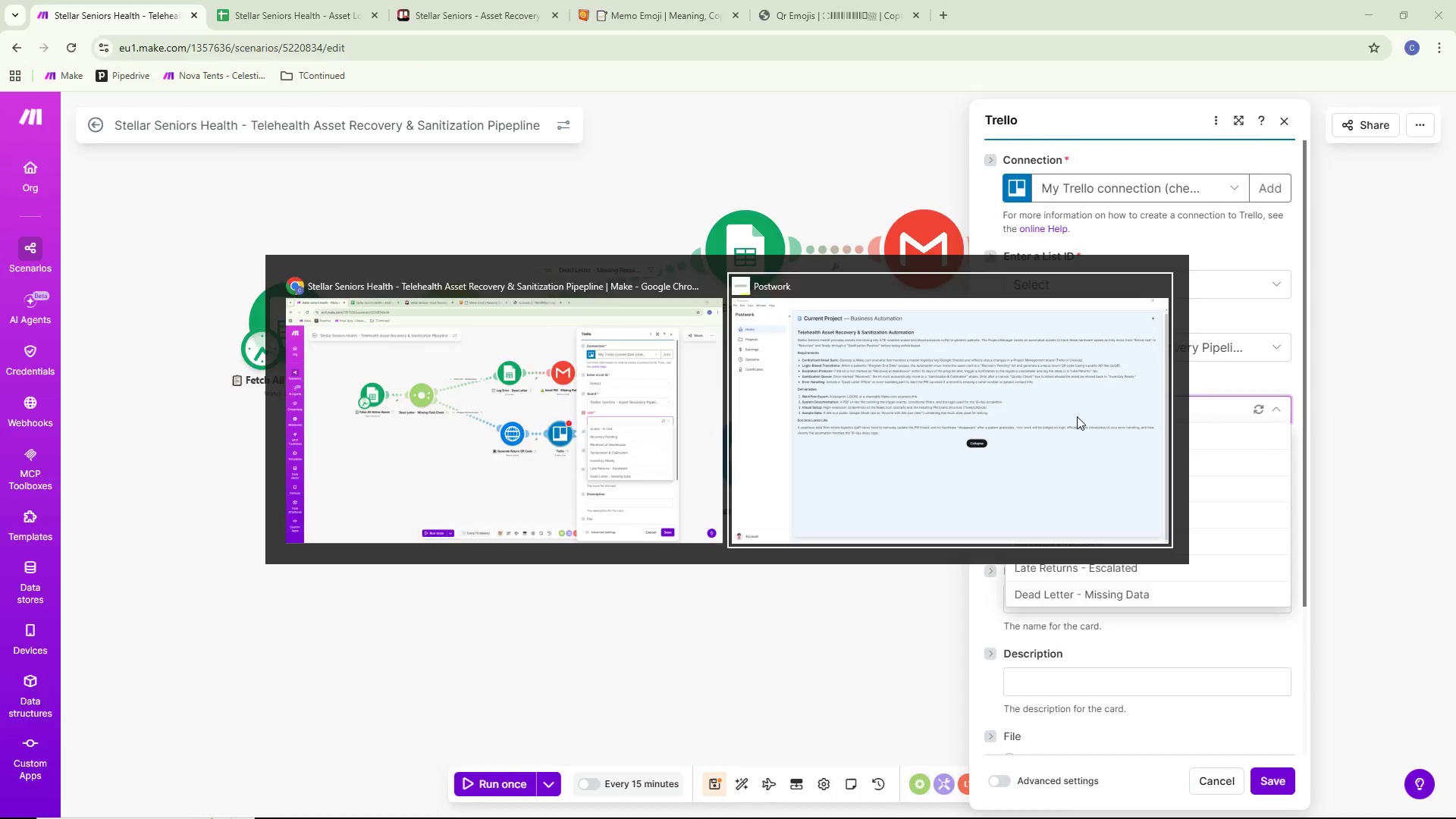 
key(Alt+Tab)